 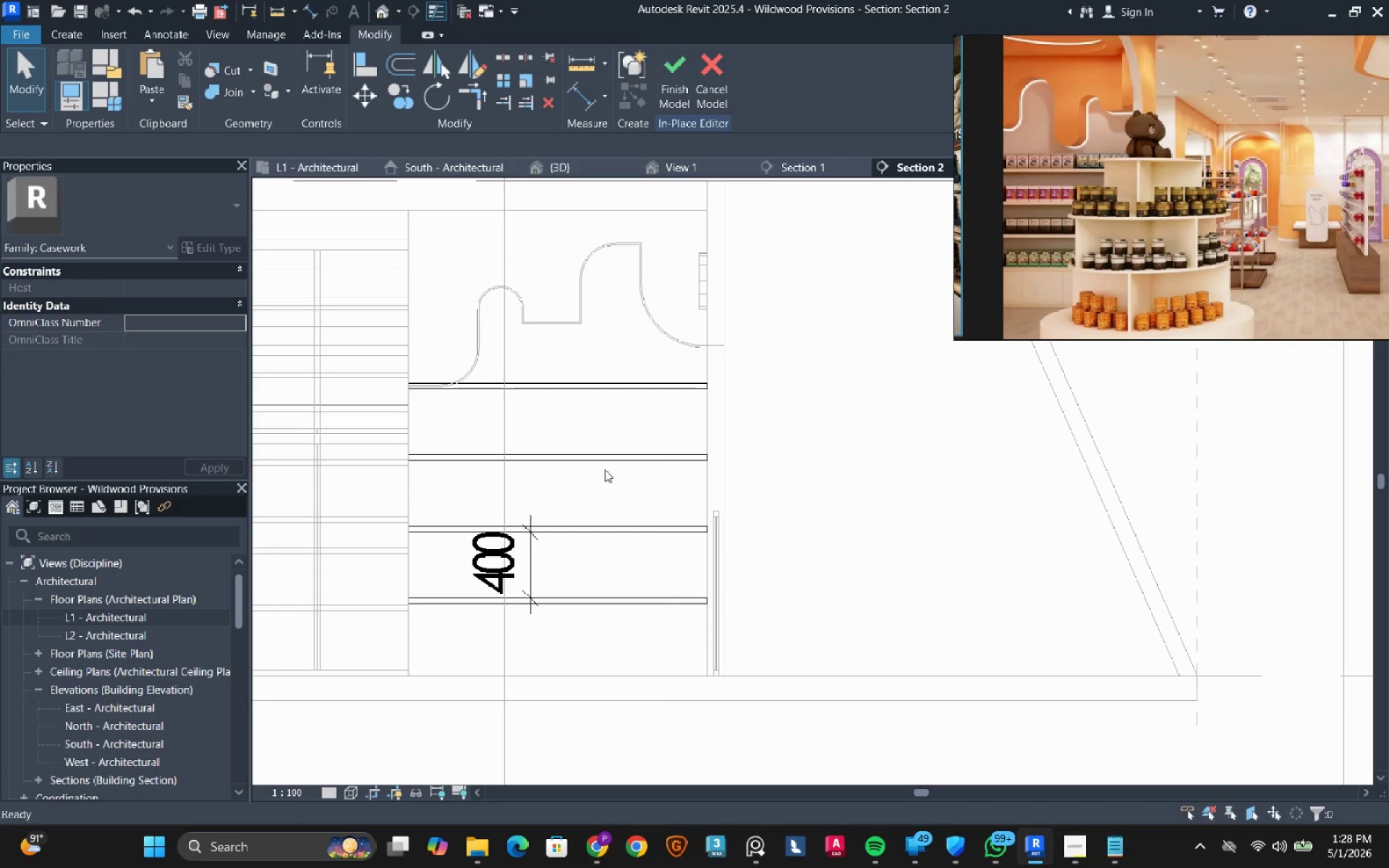 
key(Escape)
 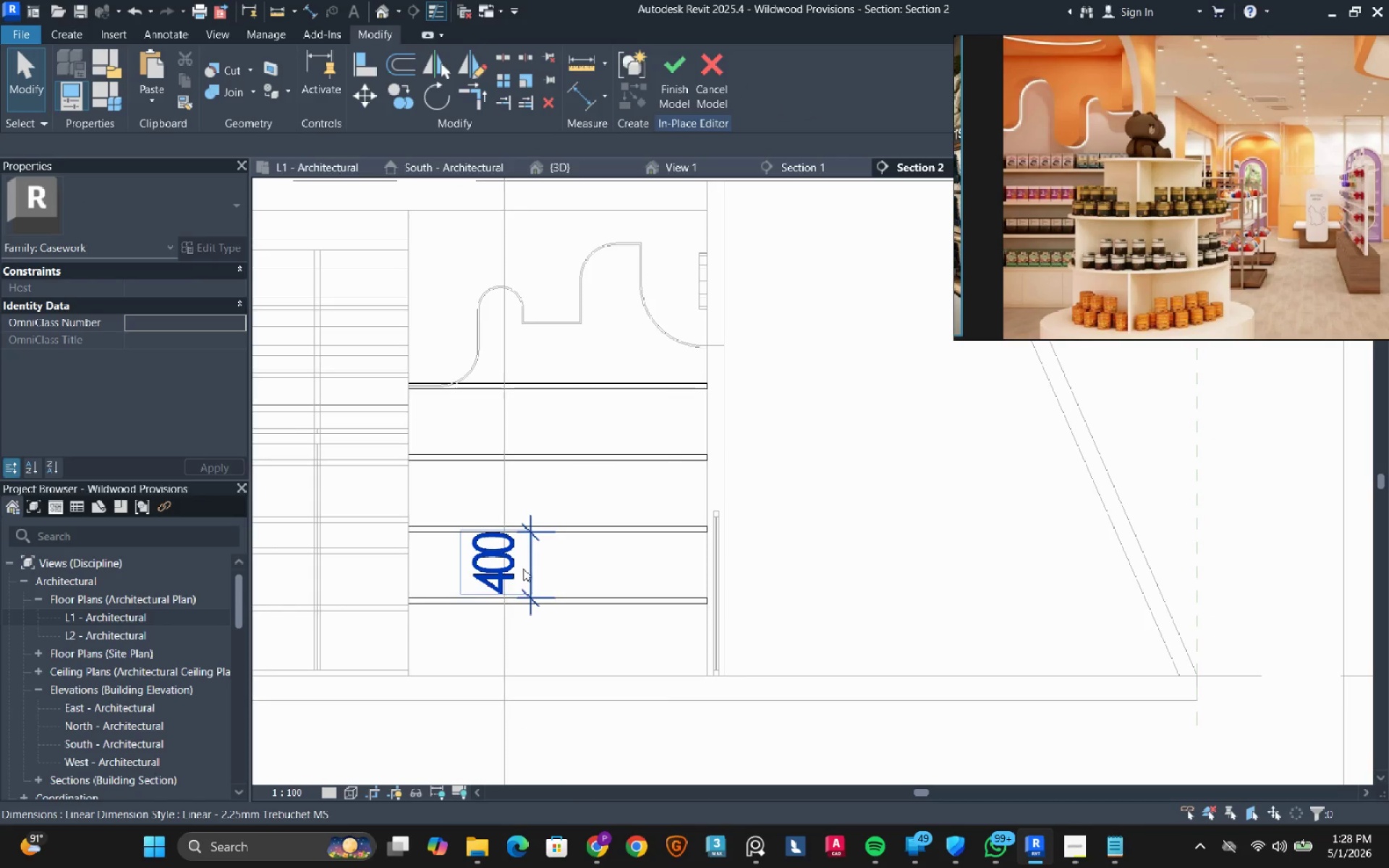 
left_click([523, 569])
 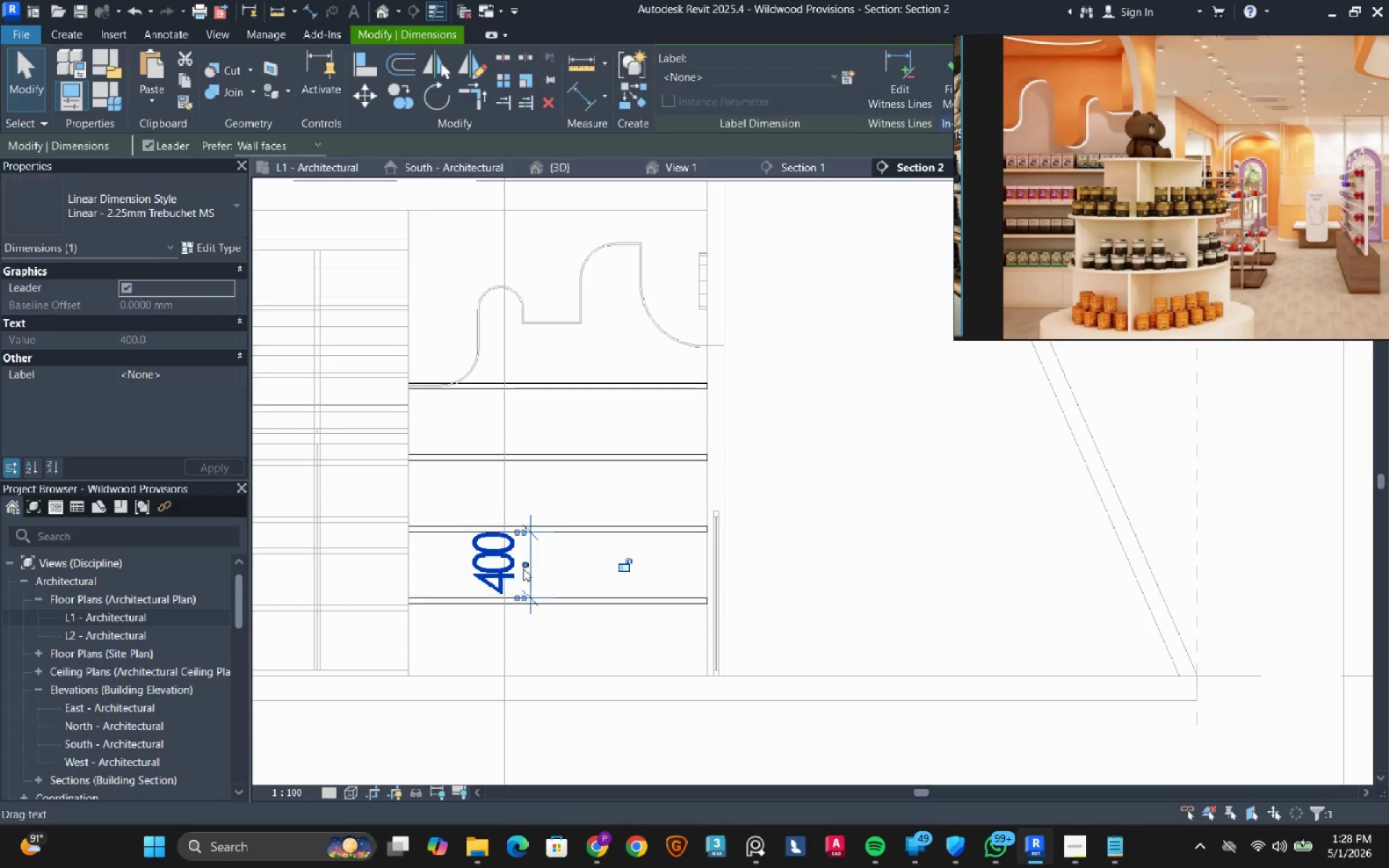 
type(de)
 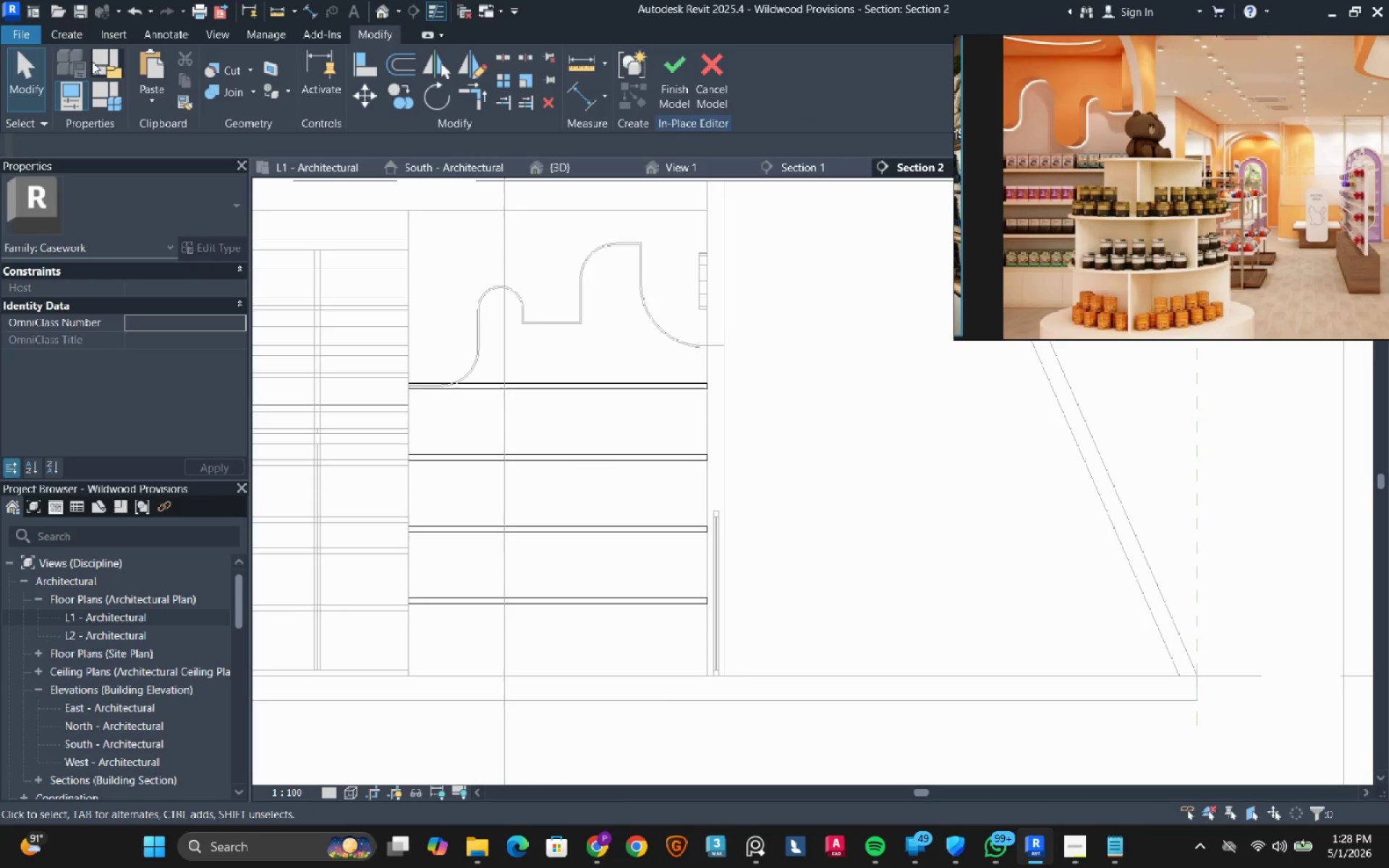 
left_click([83, 30])
 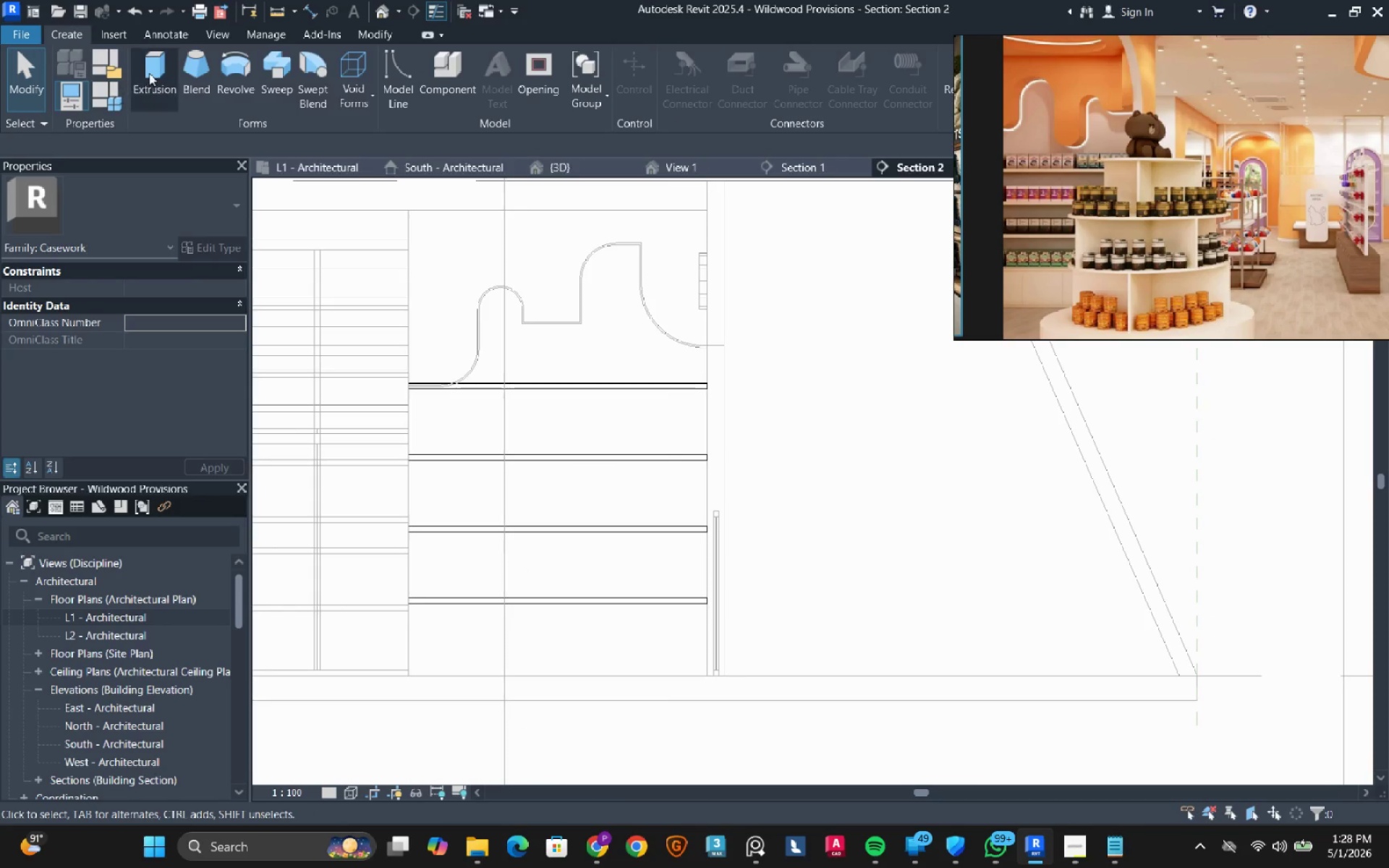 
left_click([149, 73])
 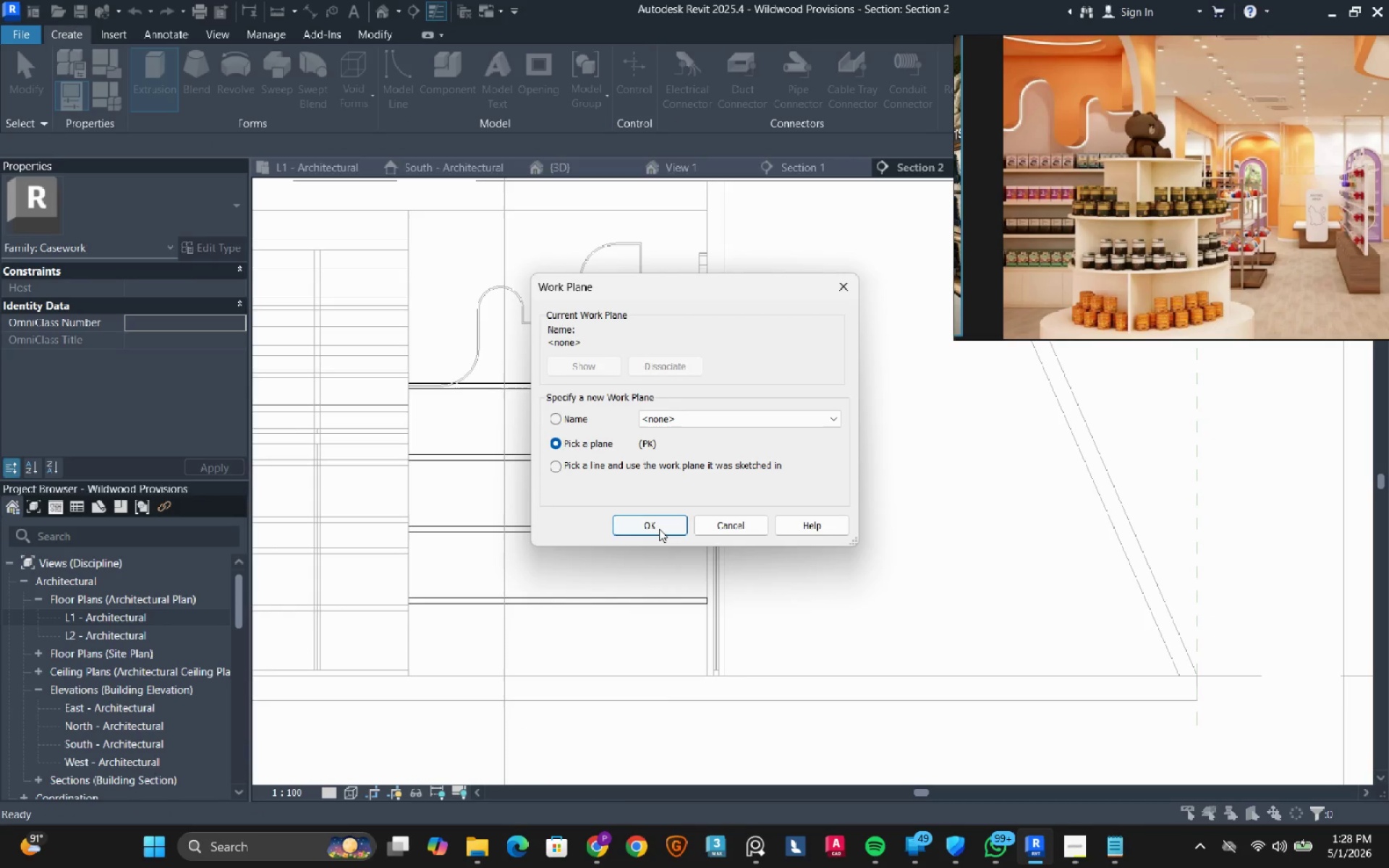 
left_click([660, 529])
 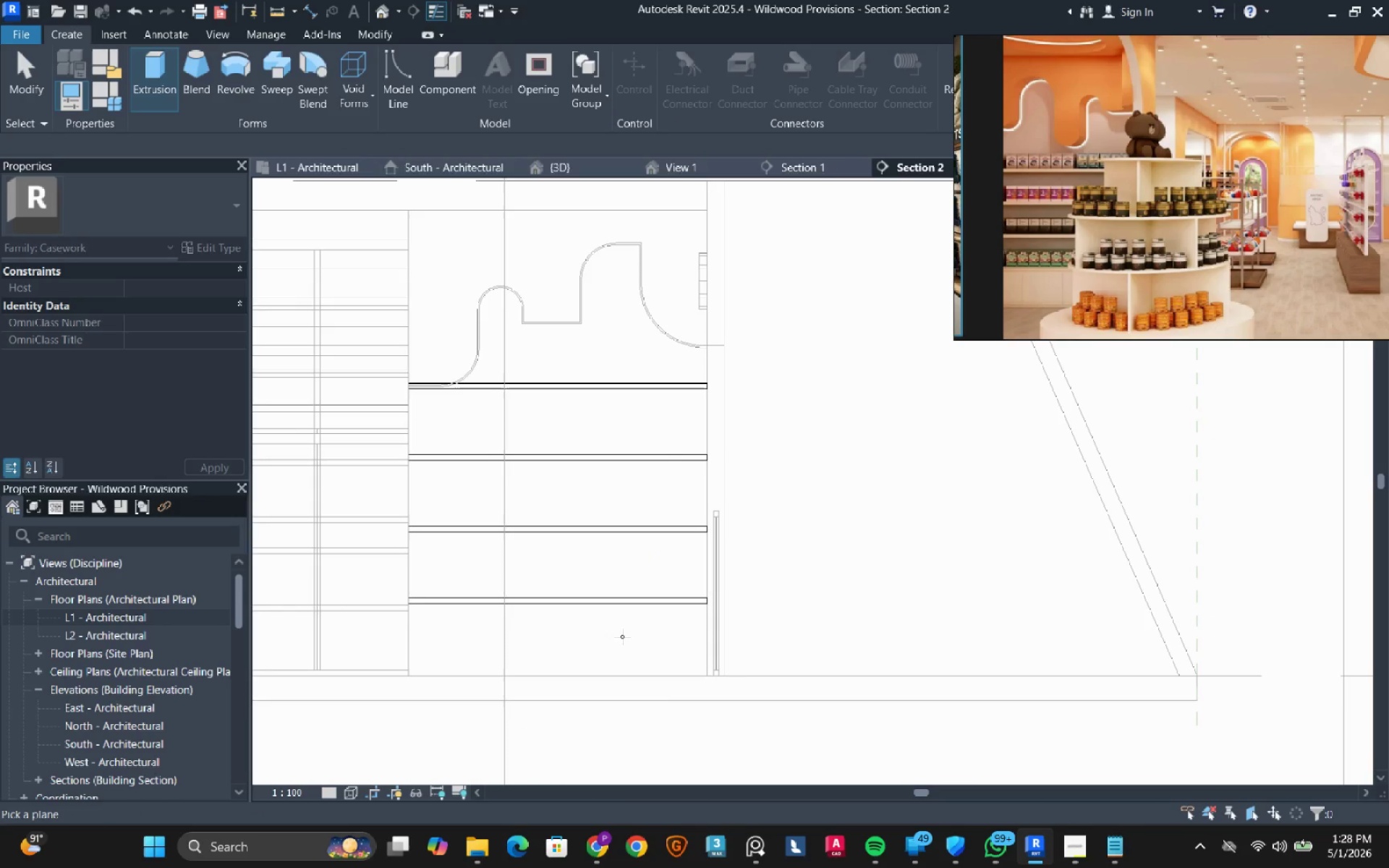 
left_click([622, 637])
 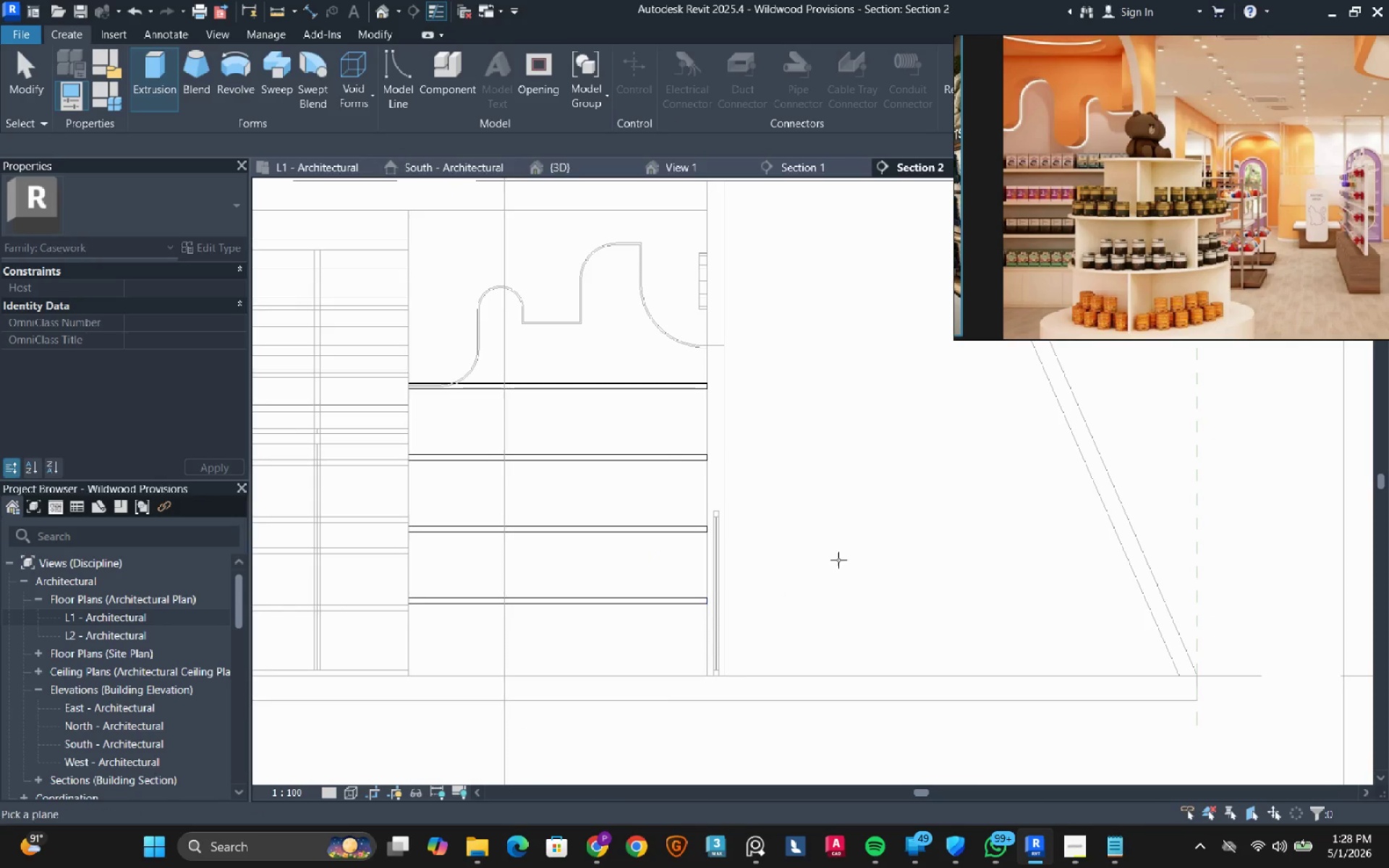 
scroll: coordinate [601, 274], scroll_direction: down, amount: 5.0
 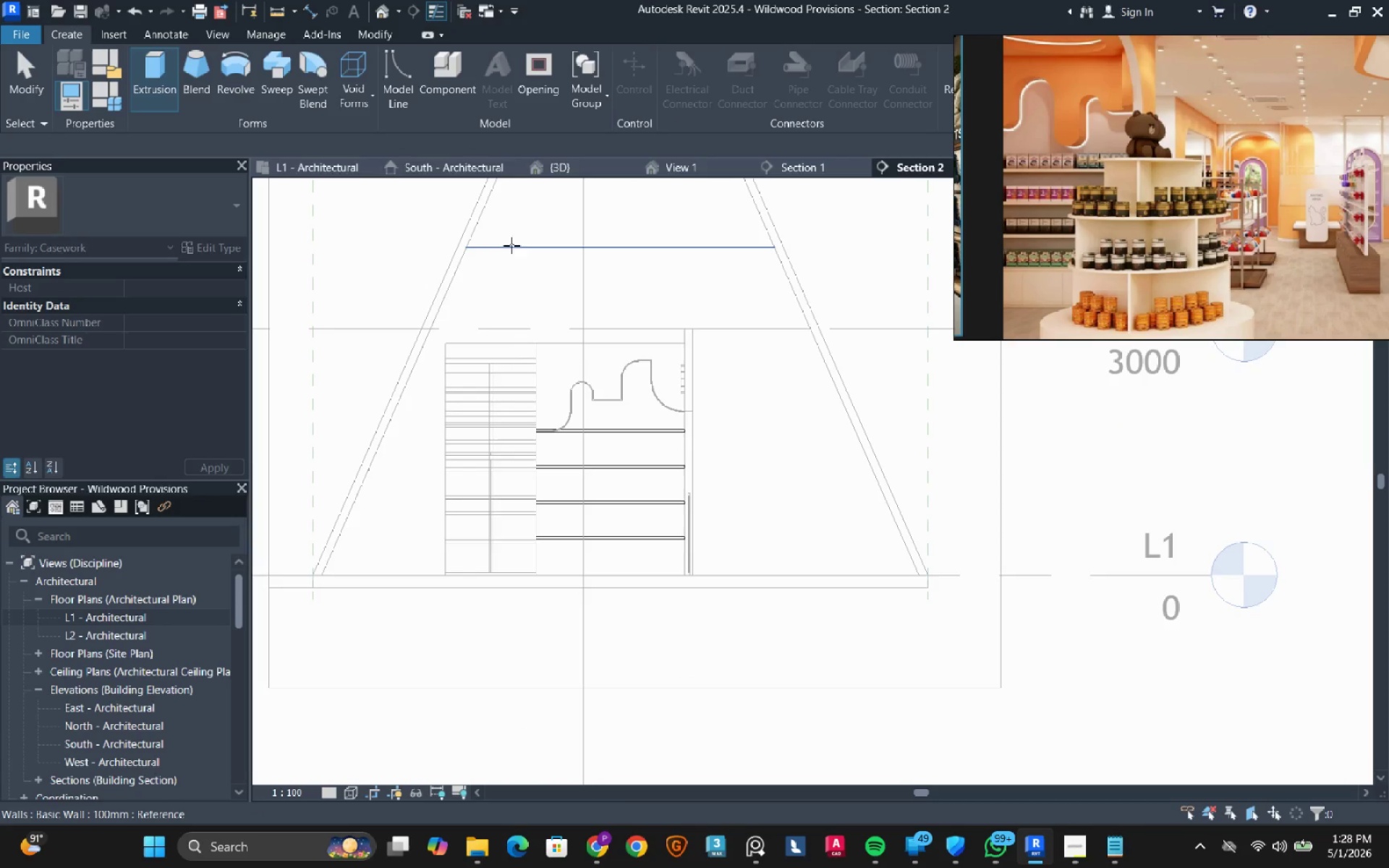 
left_click([510, 249])
 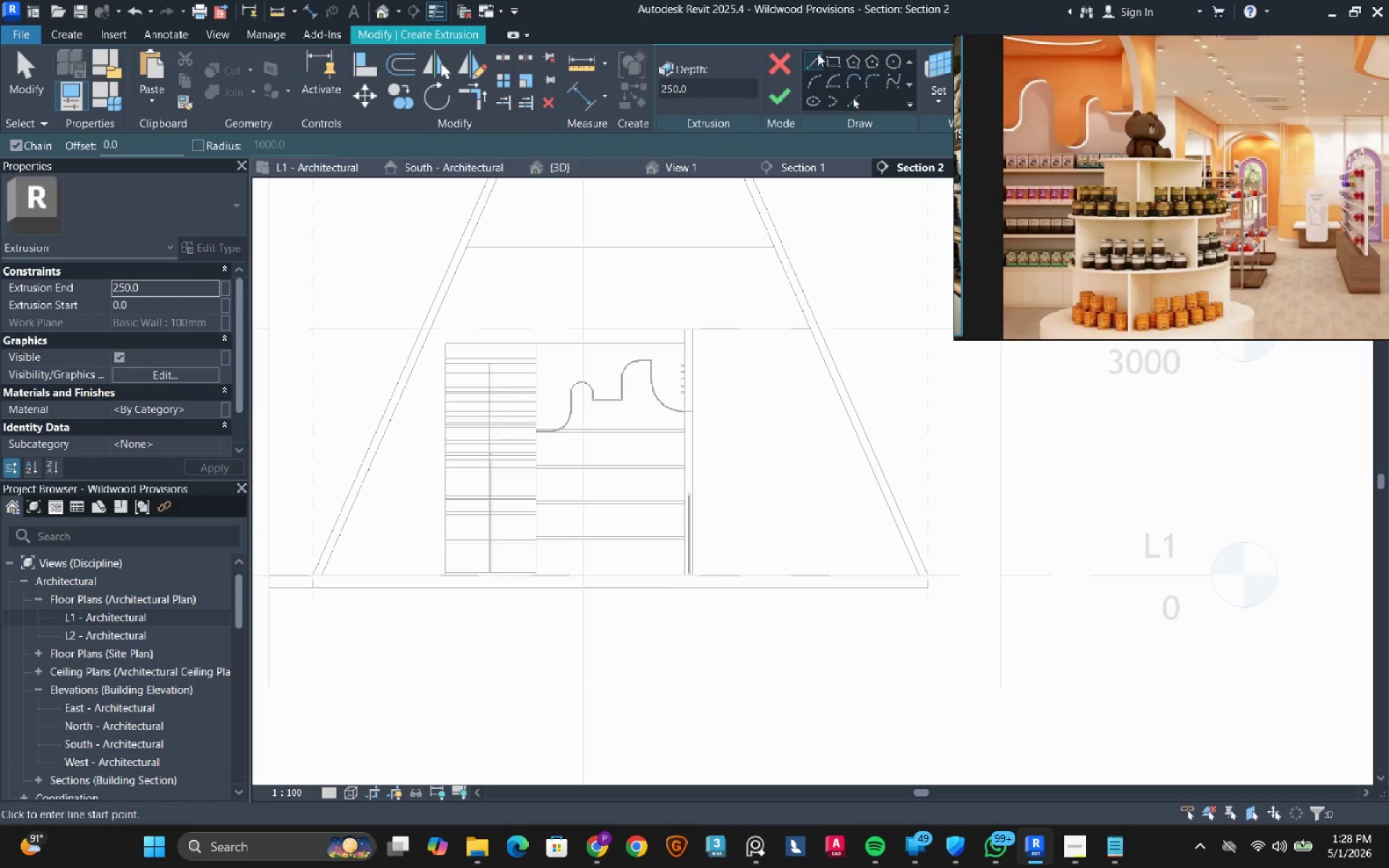 
left_click([835, 66])
 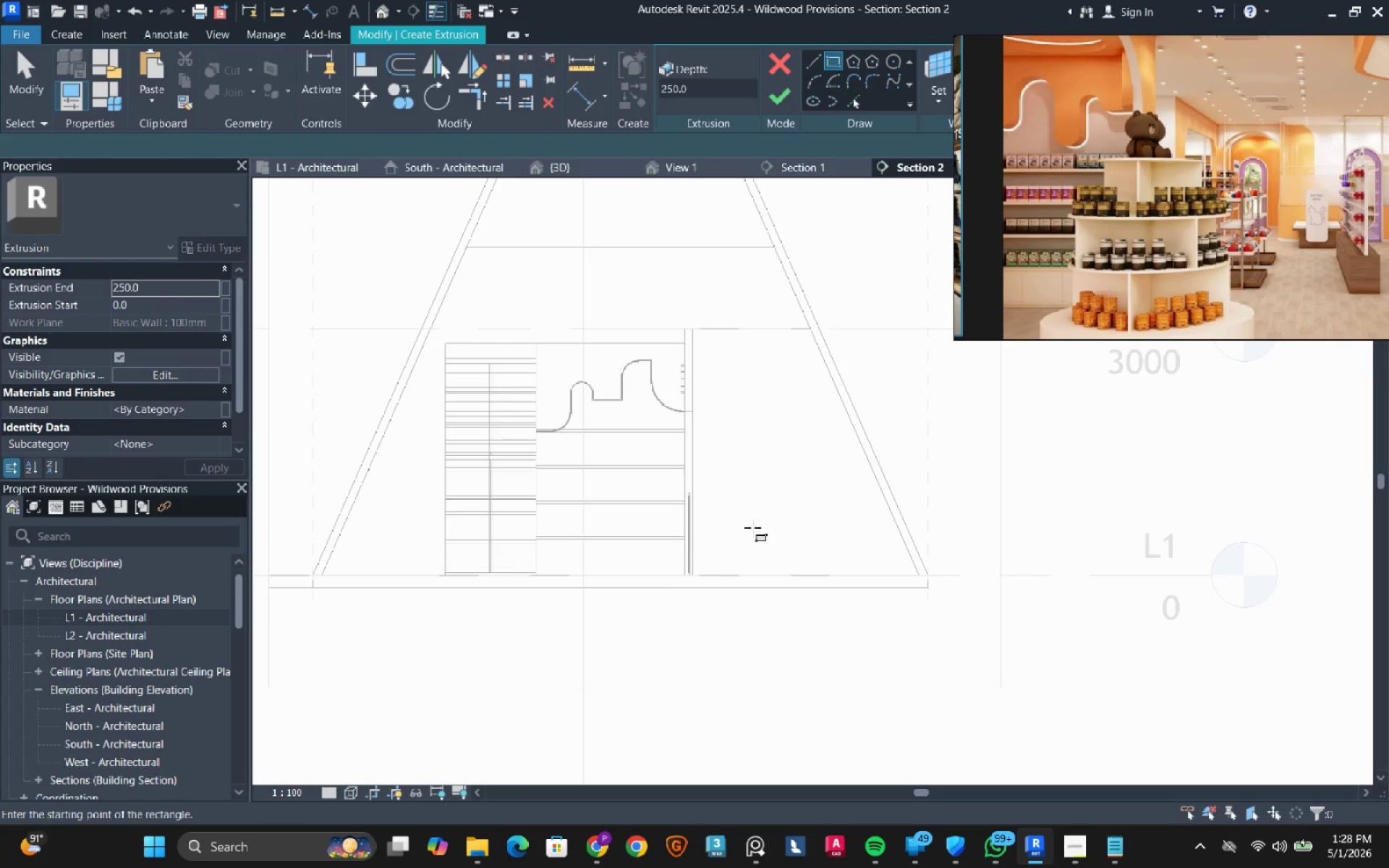 
scroll: coordinate [443, 467], scroll_direction: up, amount: 9.0
 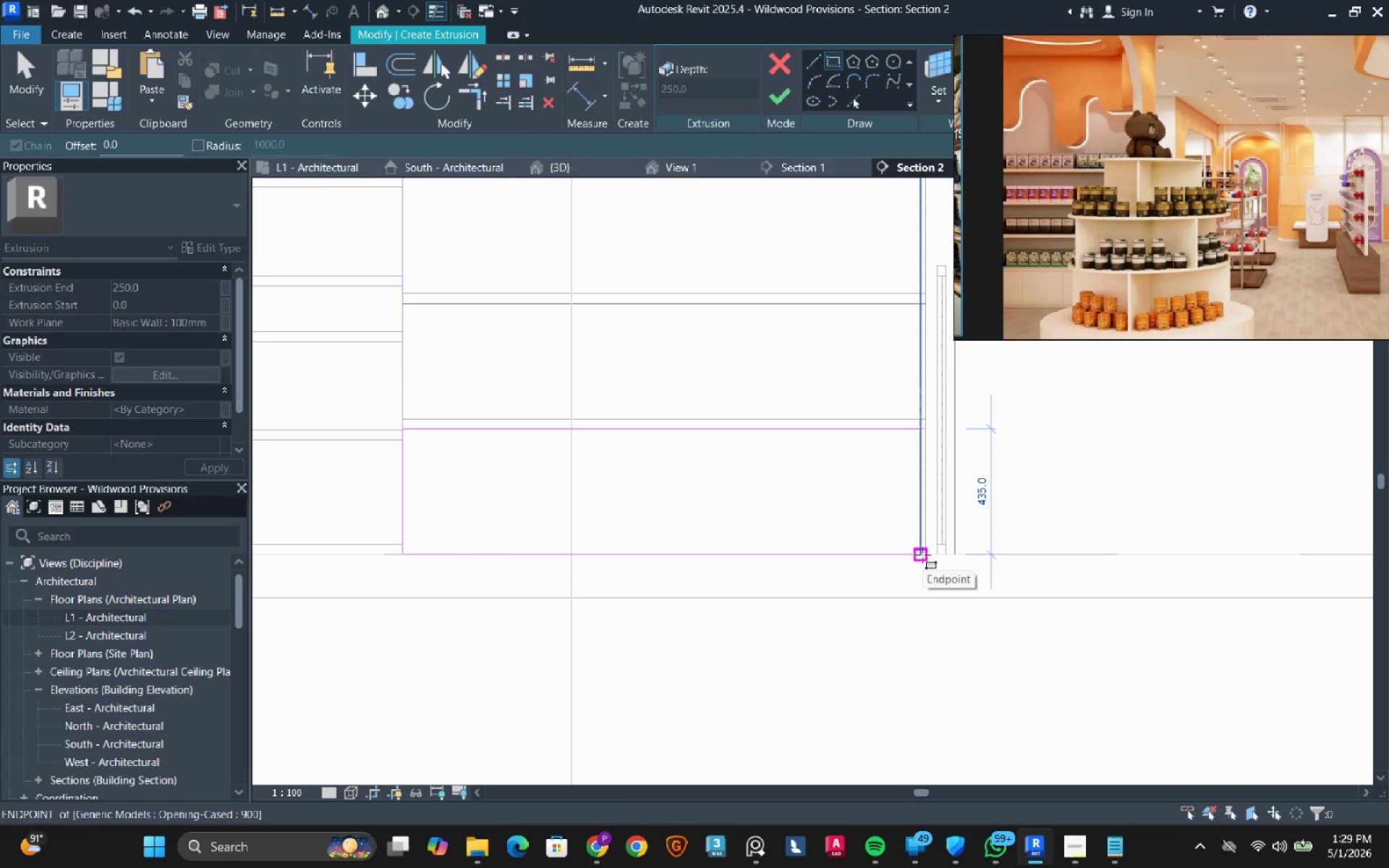 
left_click([931, 557])
 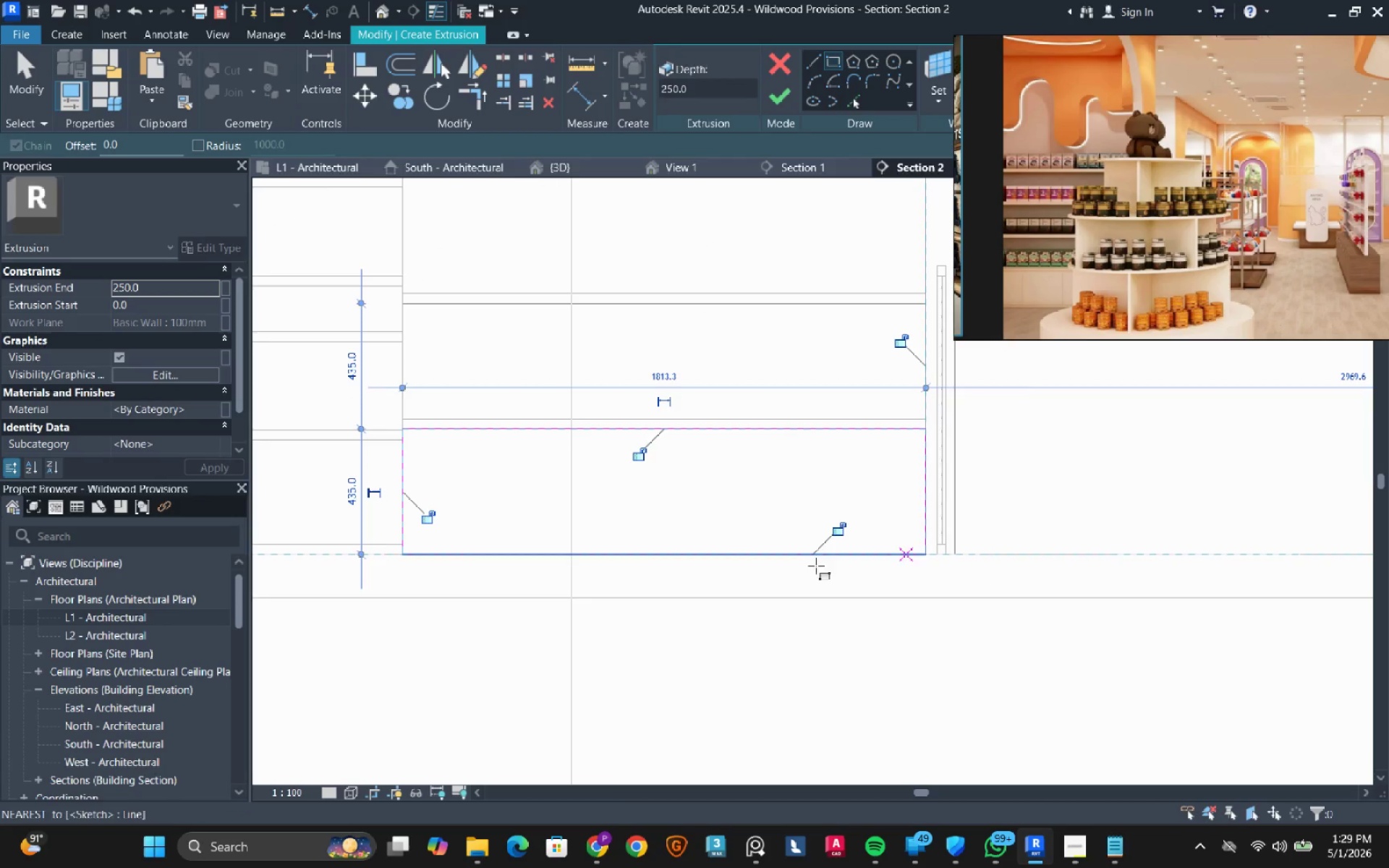 
key(Escape)
 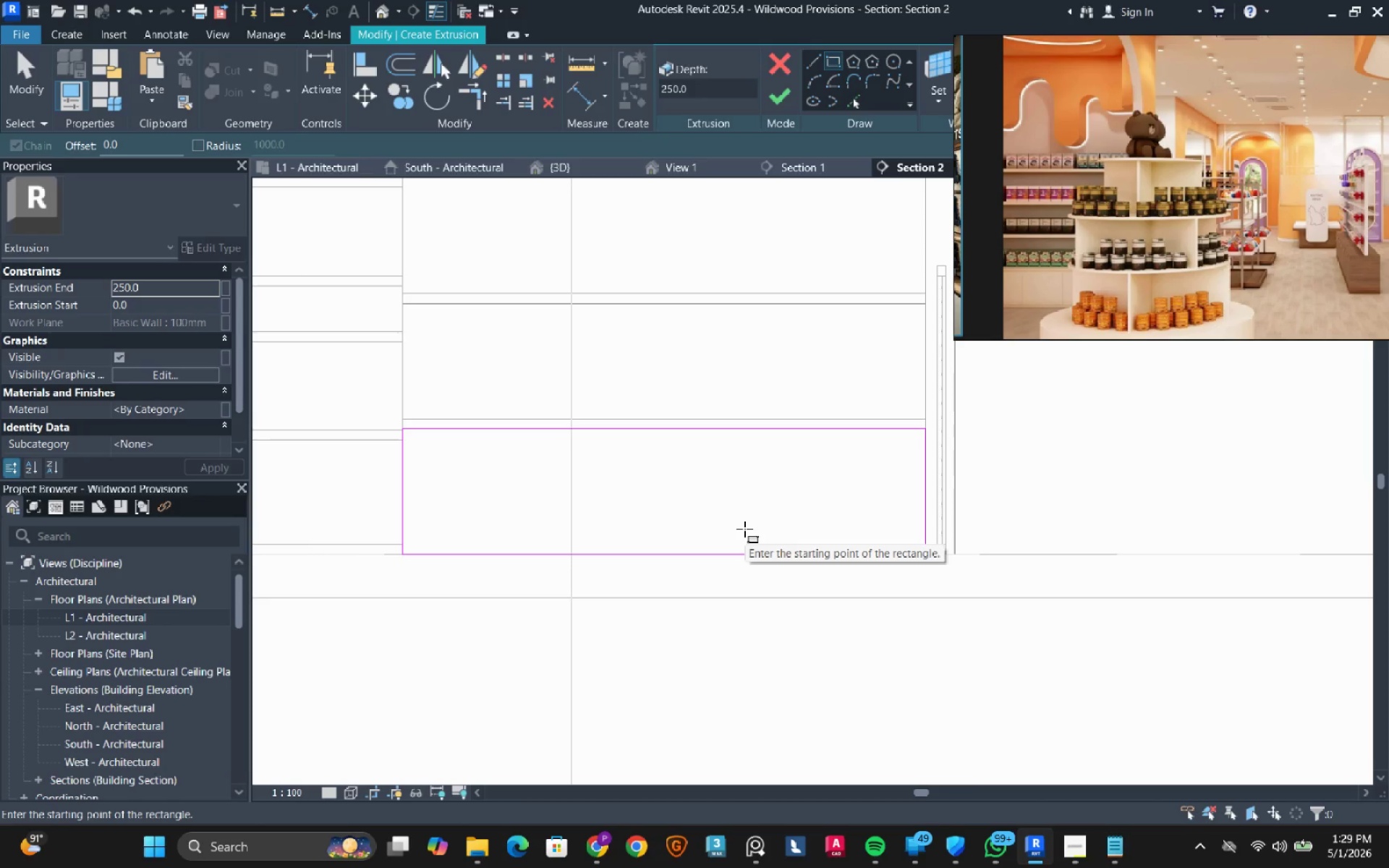 
left_click([789, 95])
 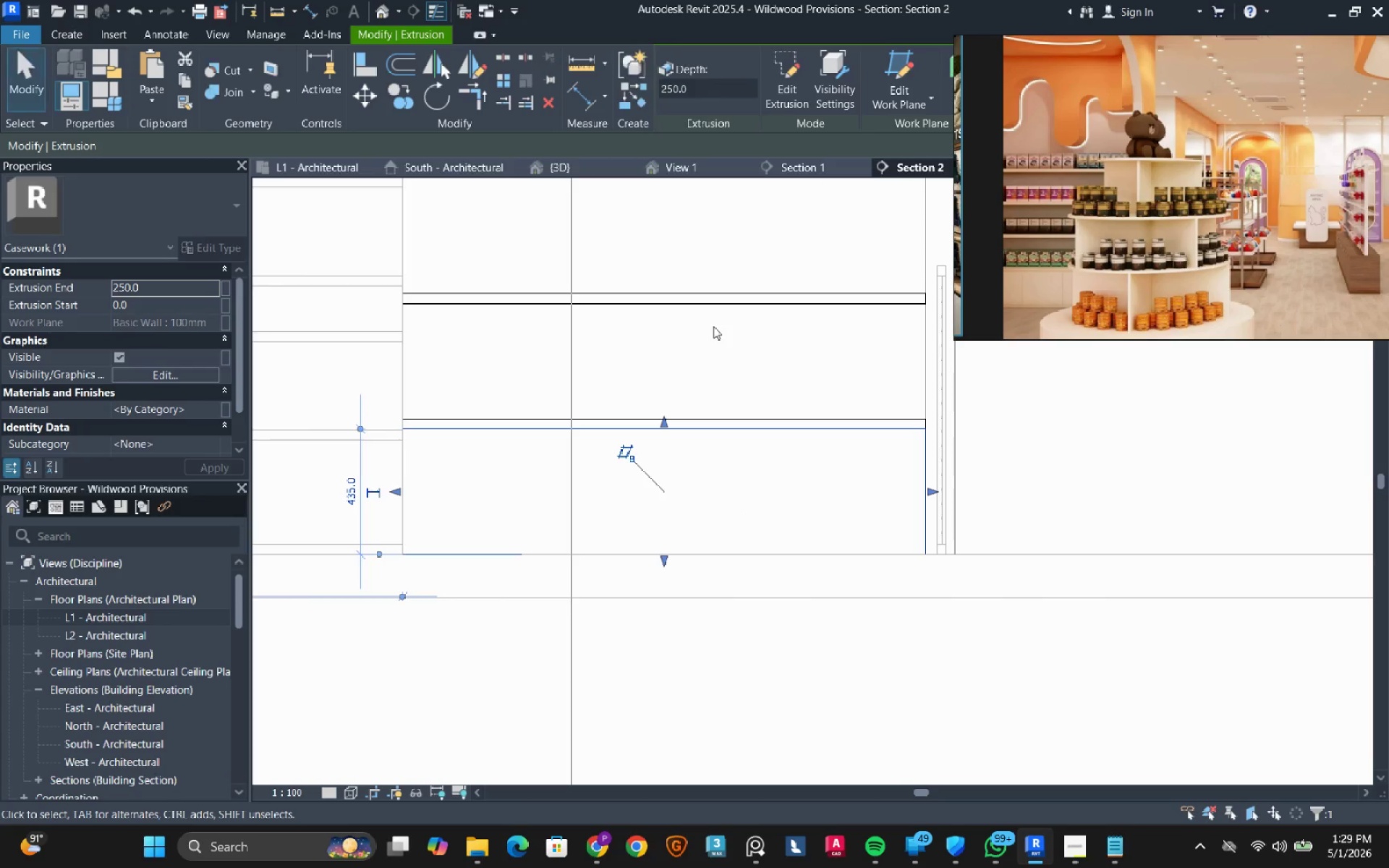 
key(Escape)
 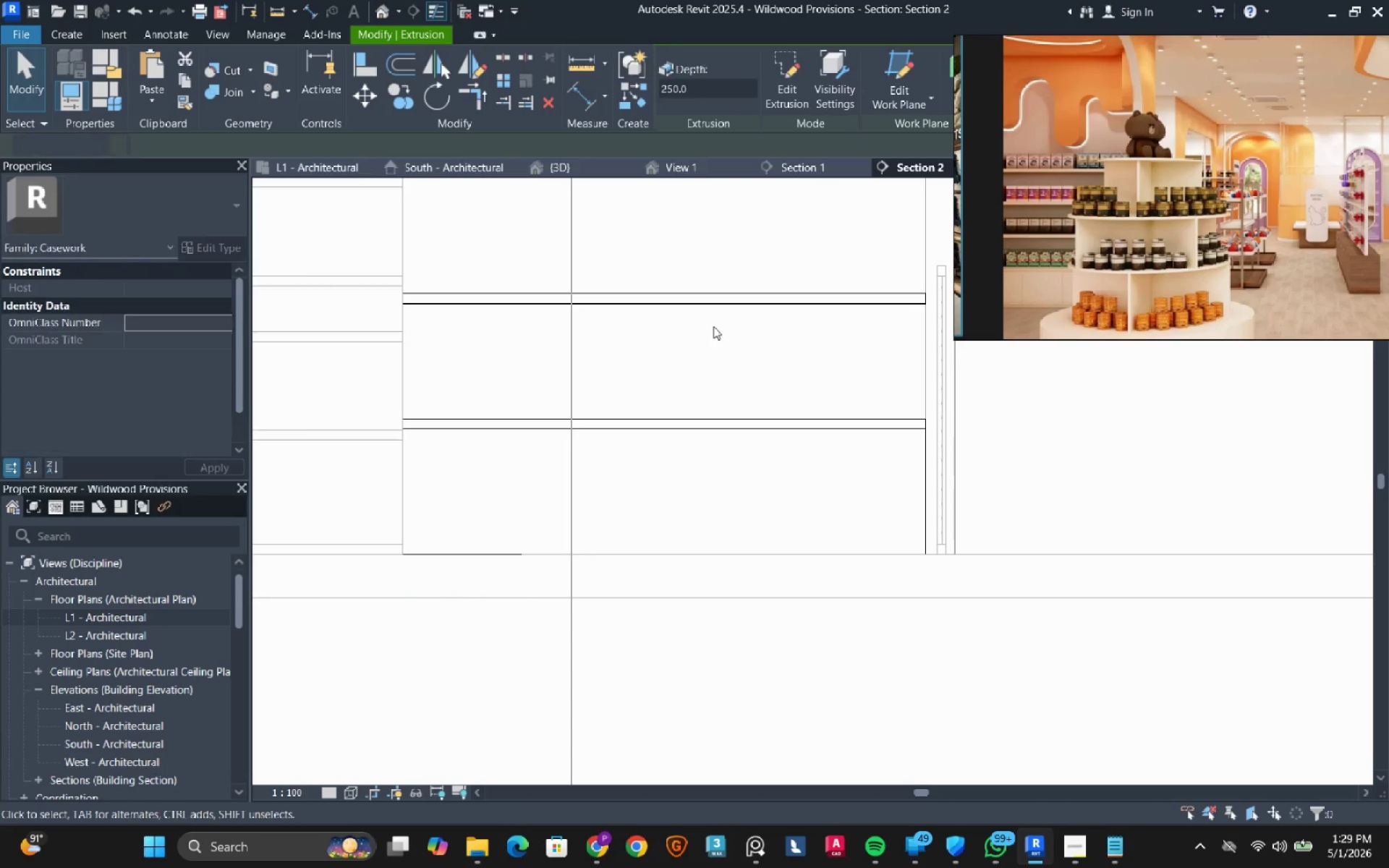 
key(Escape)
 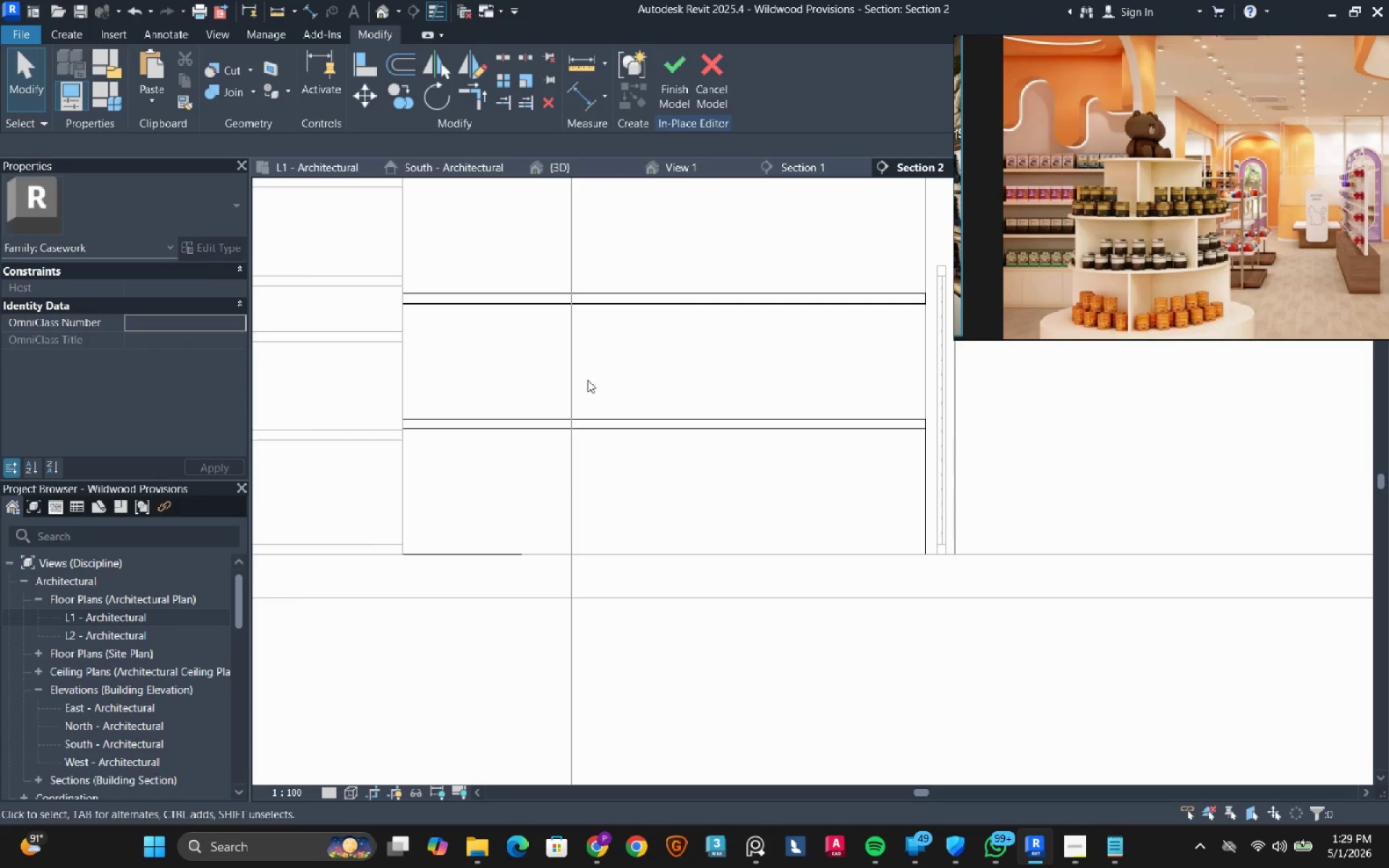 
scroll: coordinate [578, 396], scroll_direction: down, amount: 3.0
 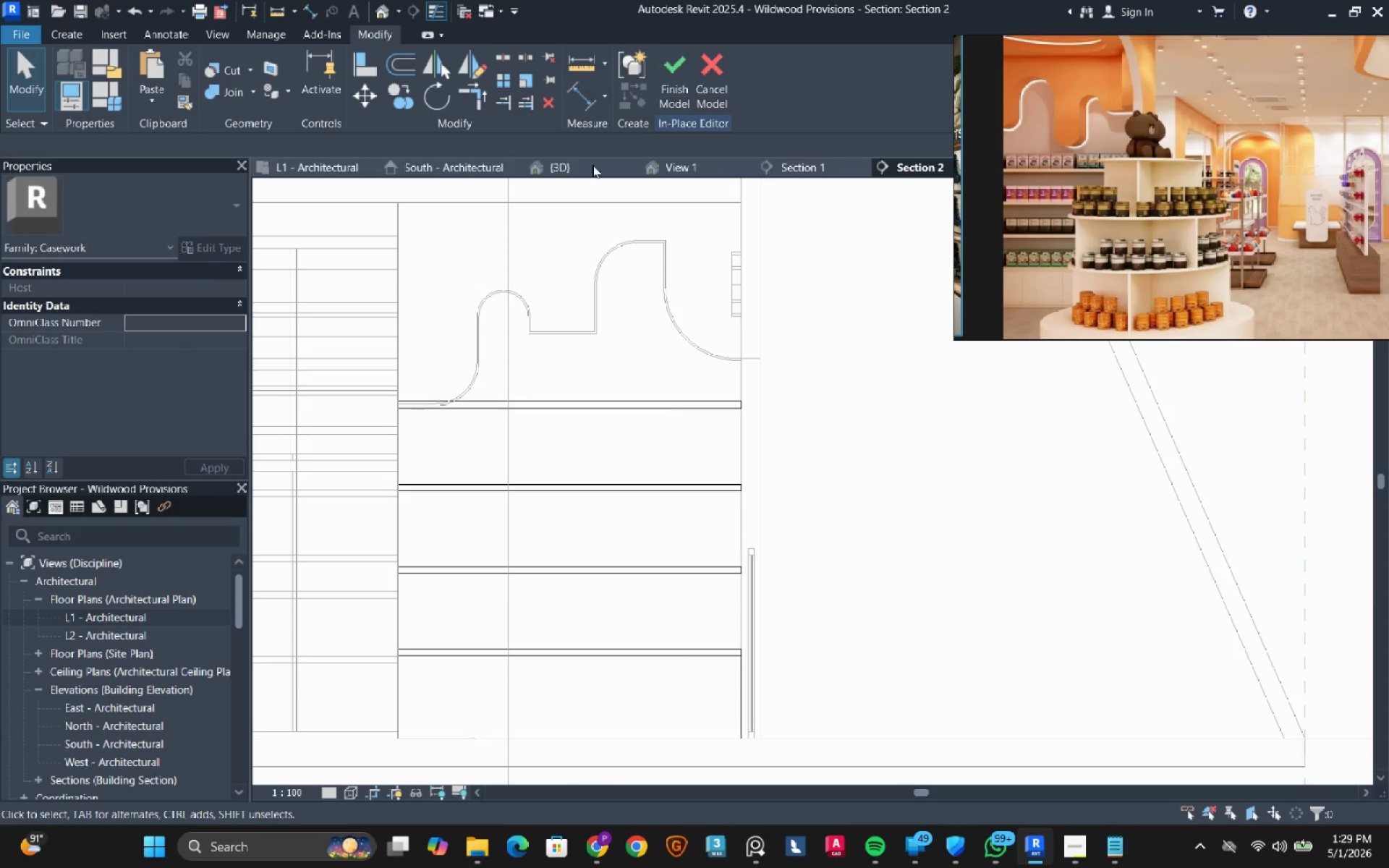 
left_click([668, 80])
 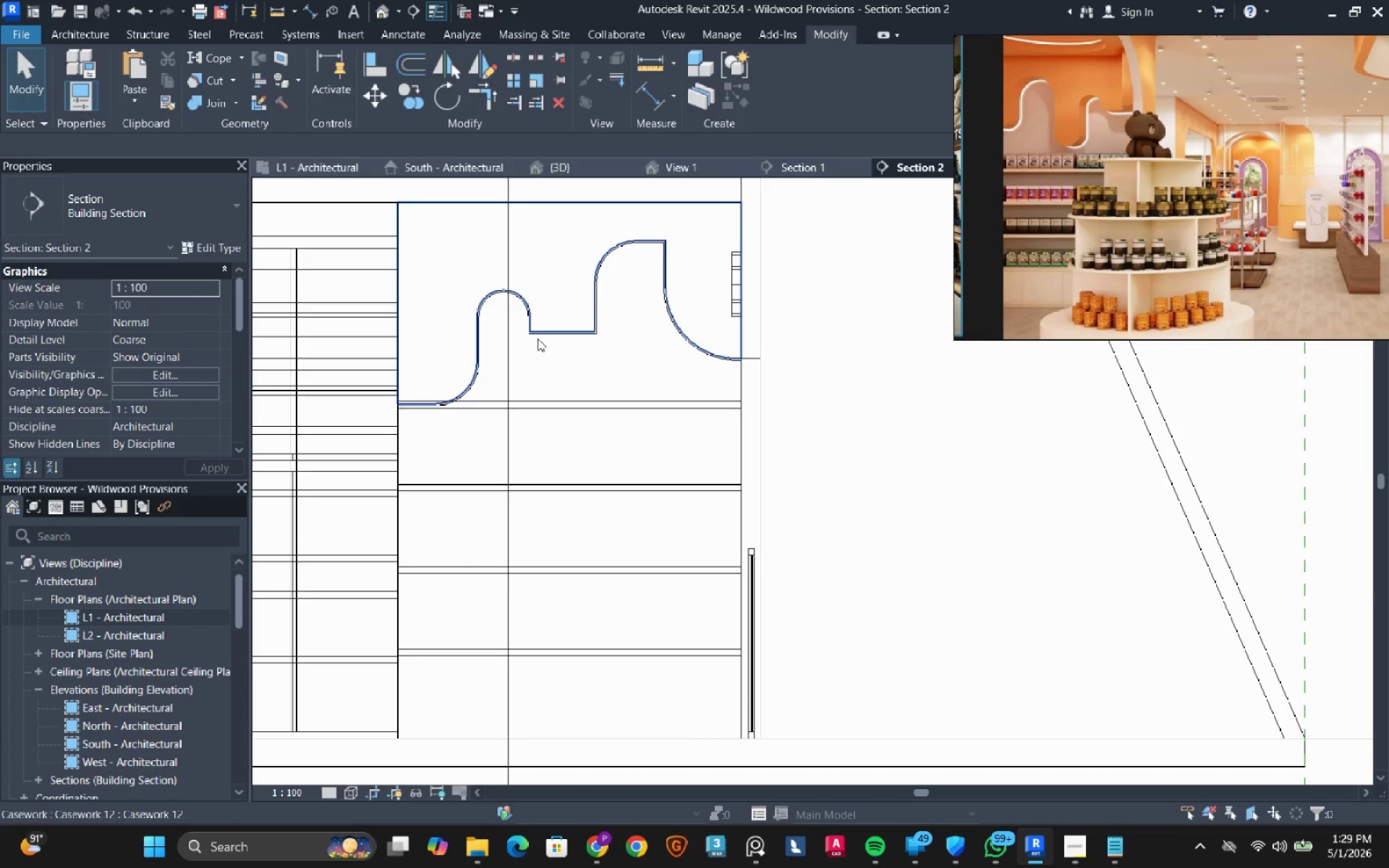 
scroll: coordinate [539, 338], scroll_direction: up, amount: 4.0
 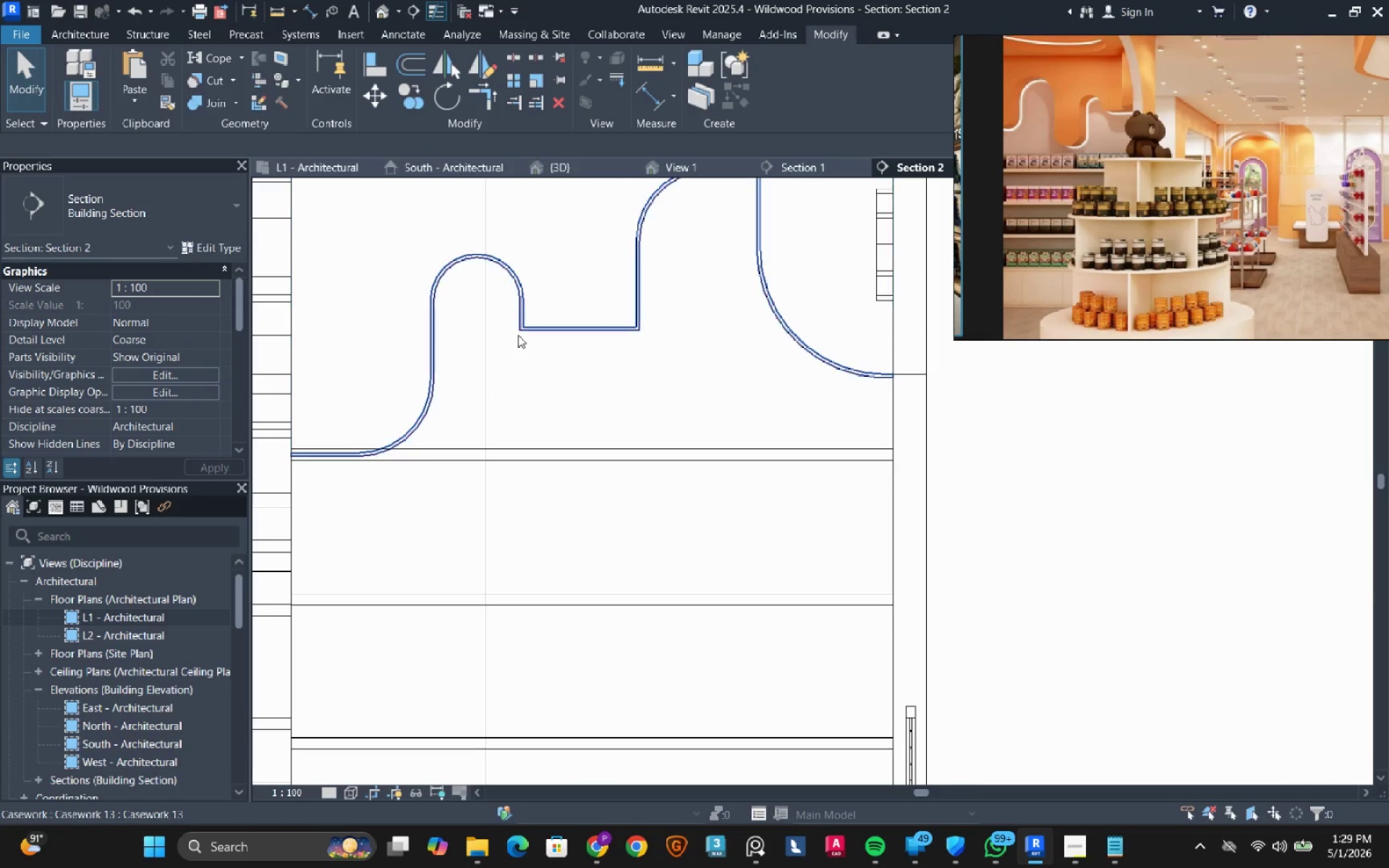 
left_click([518, 335])
 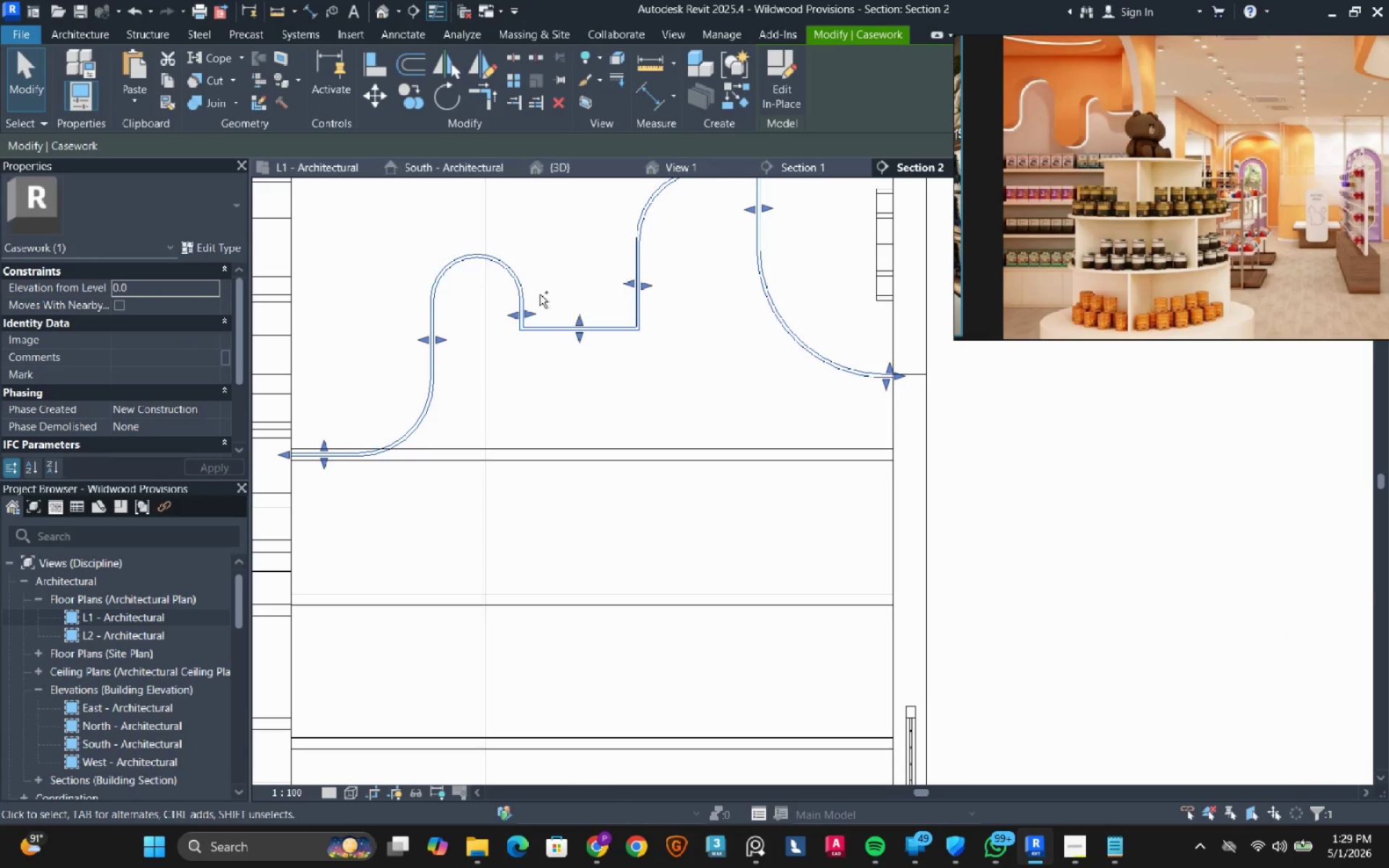 
hold_key(key=ControlLeft, duration=0.36)
 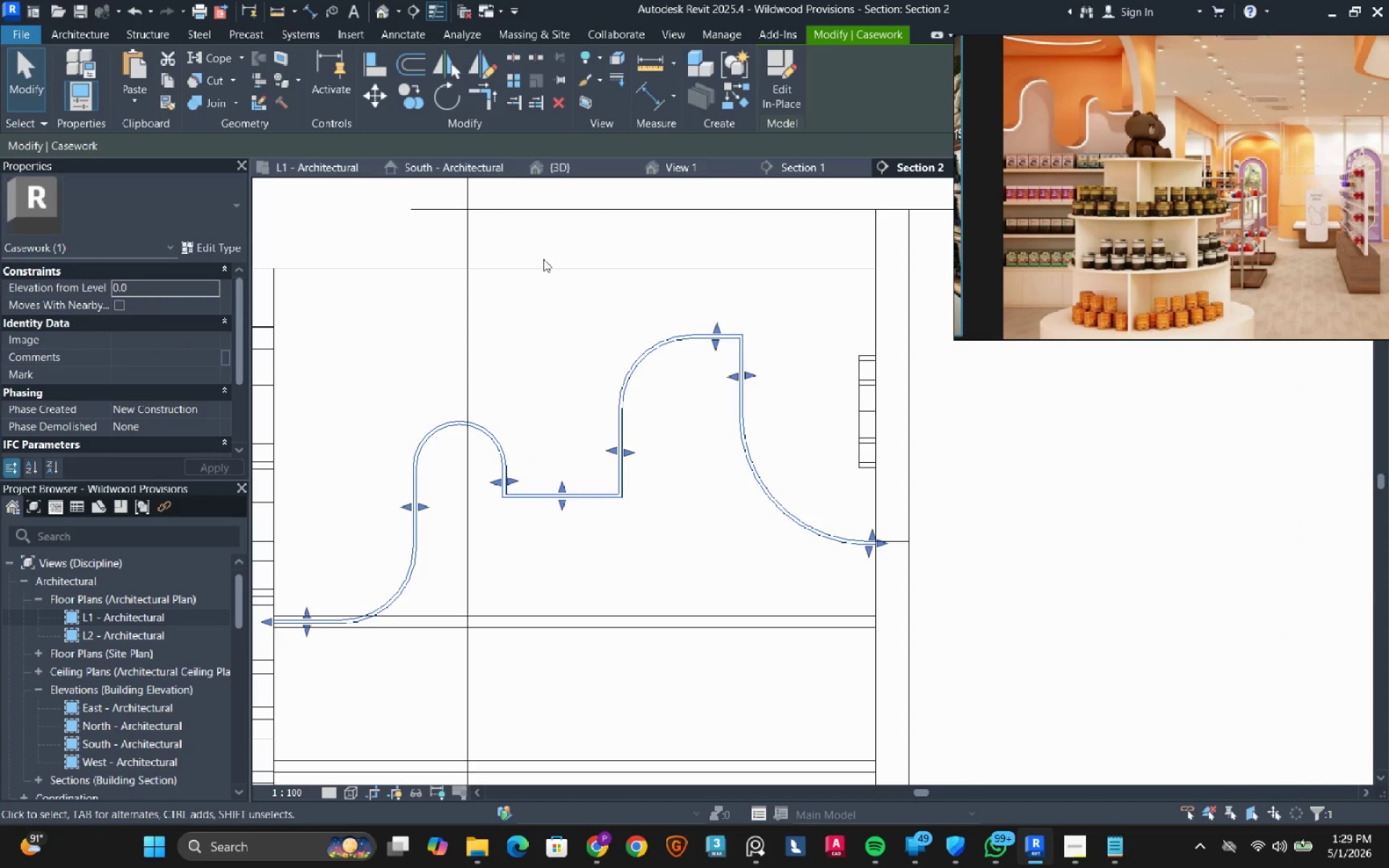 
hold_key(key=ControlLeft, duration=0.45)
left_click([539, 268])
 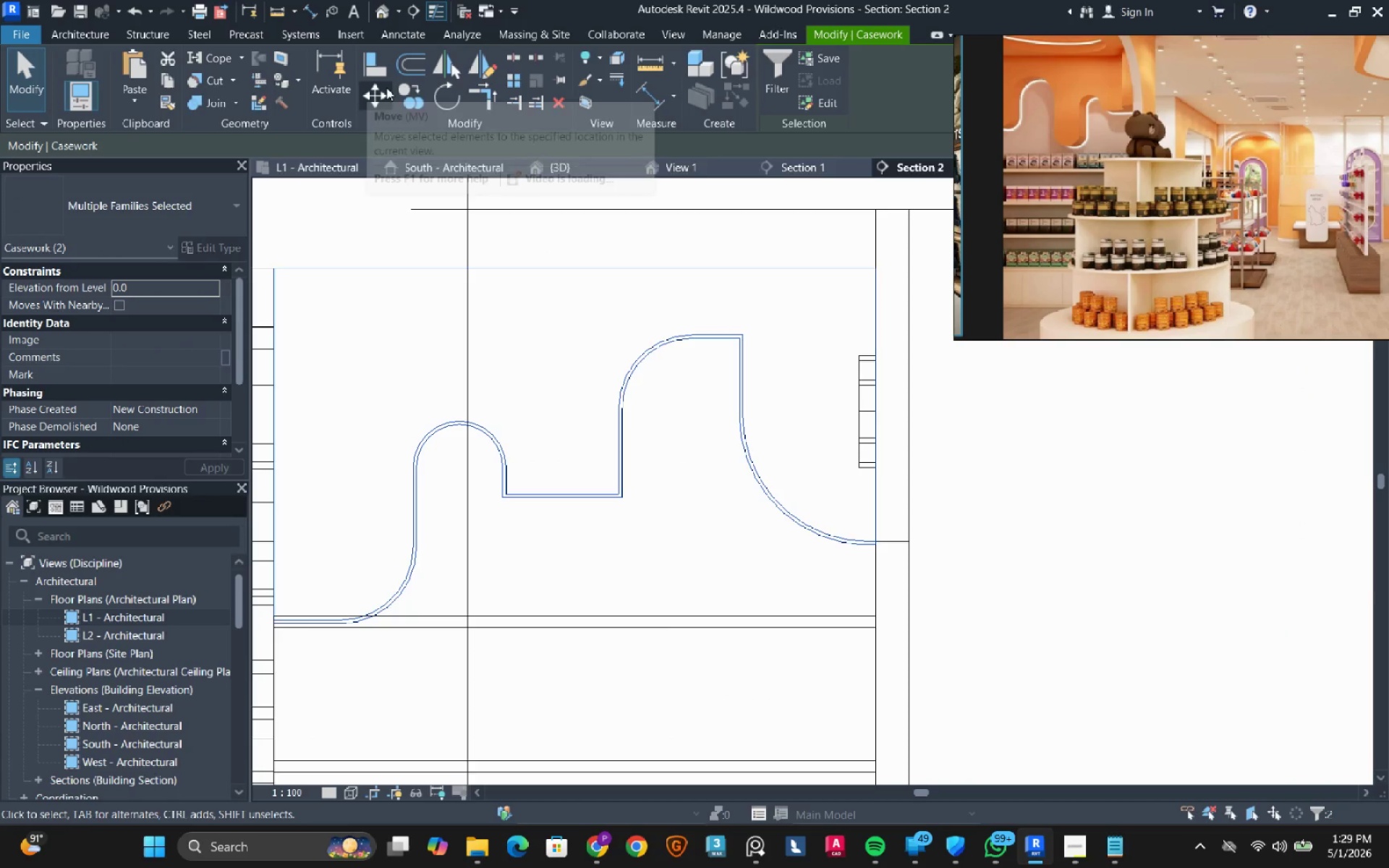 
left_click([381, 96])
 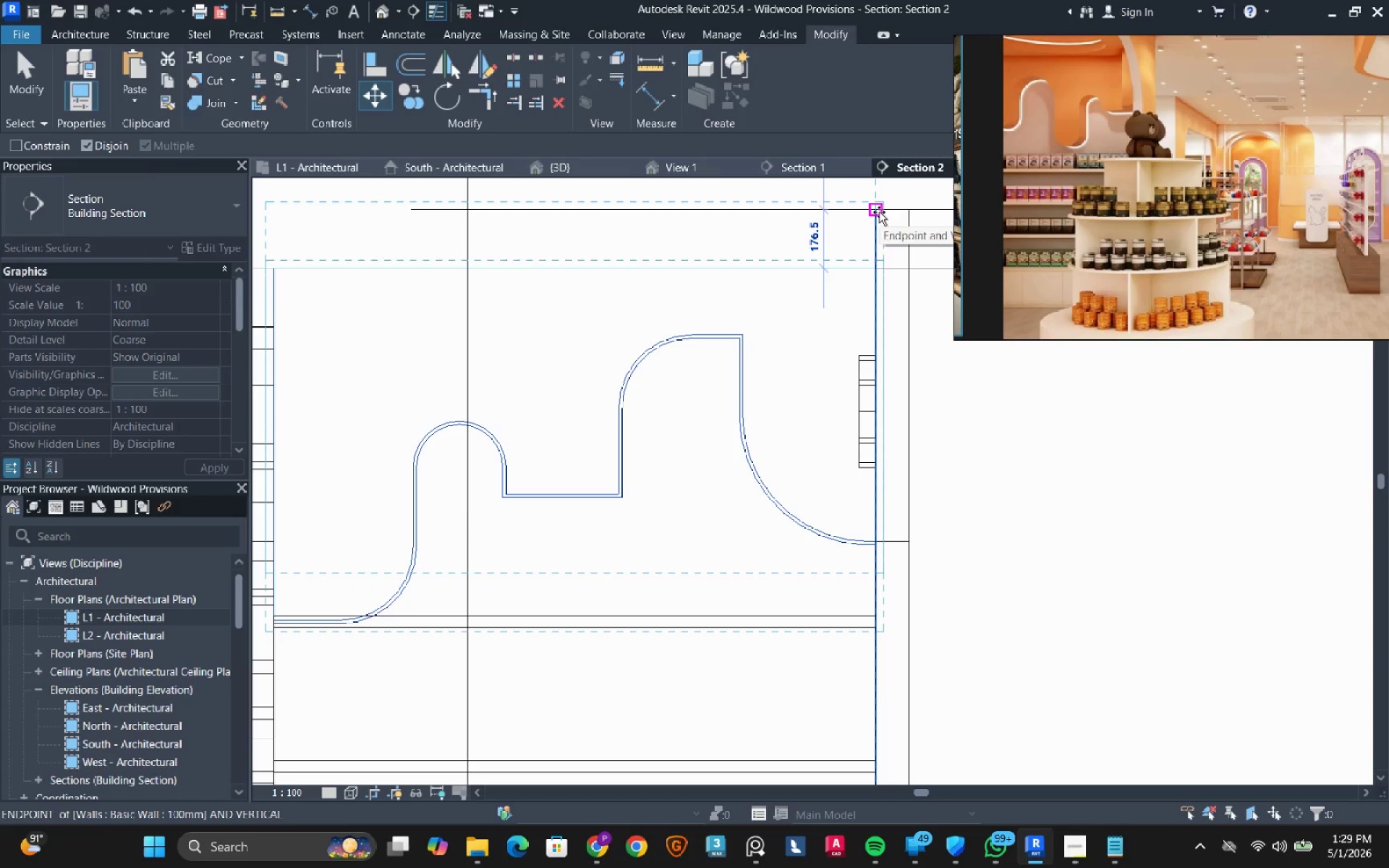 
wait(5.39)
 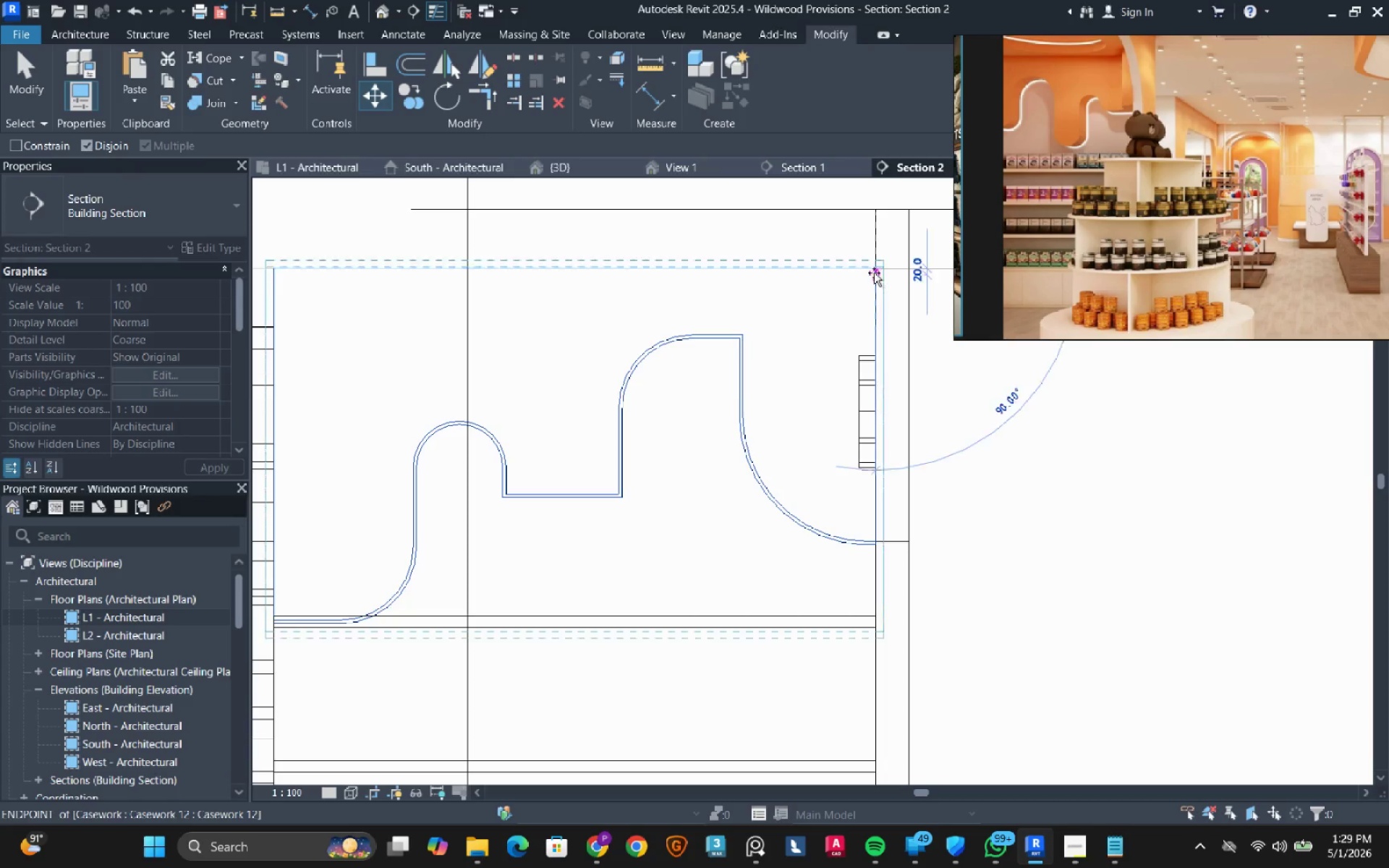 
left_click([877, 215])
 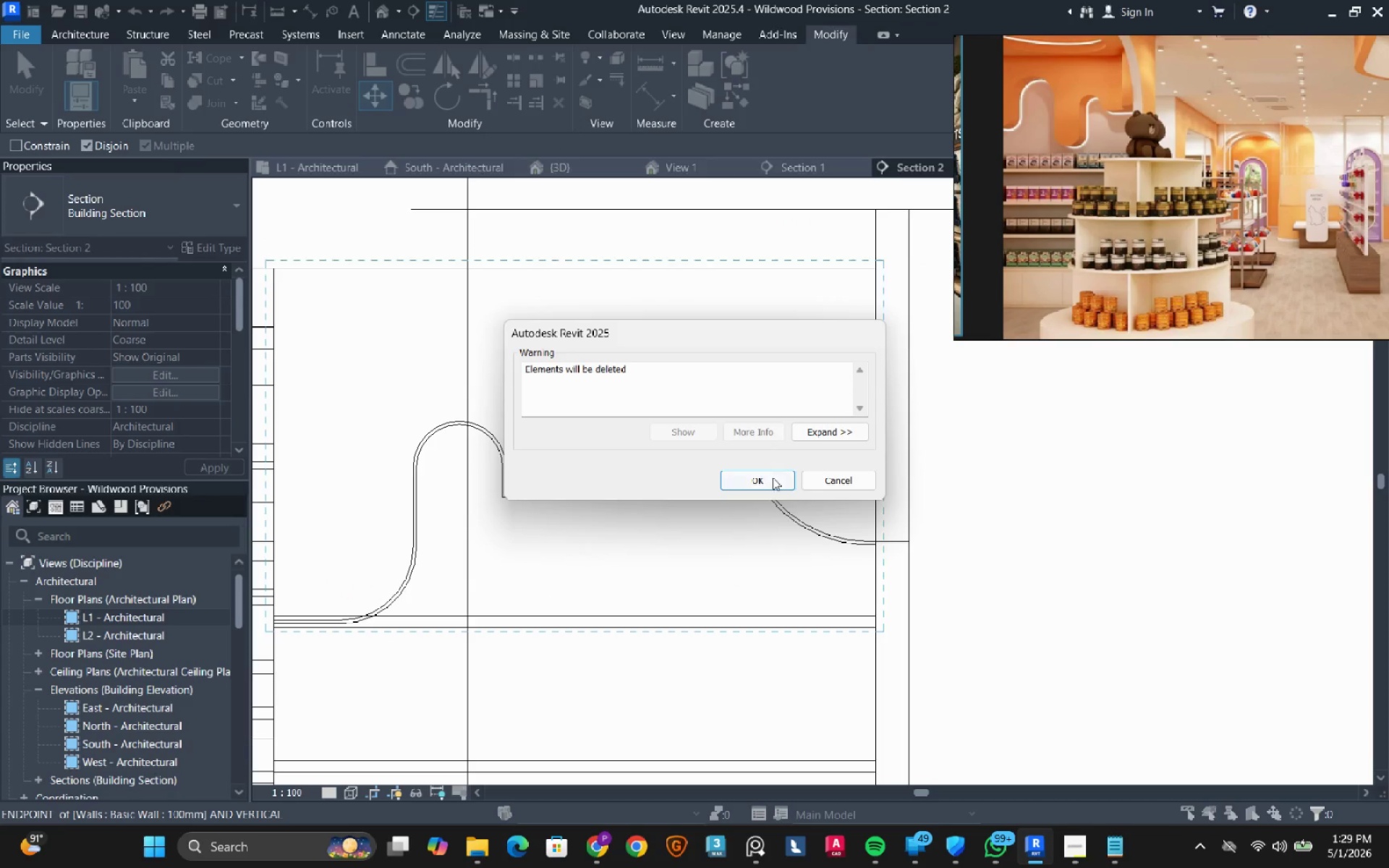 
left_click([769, 483])
 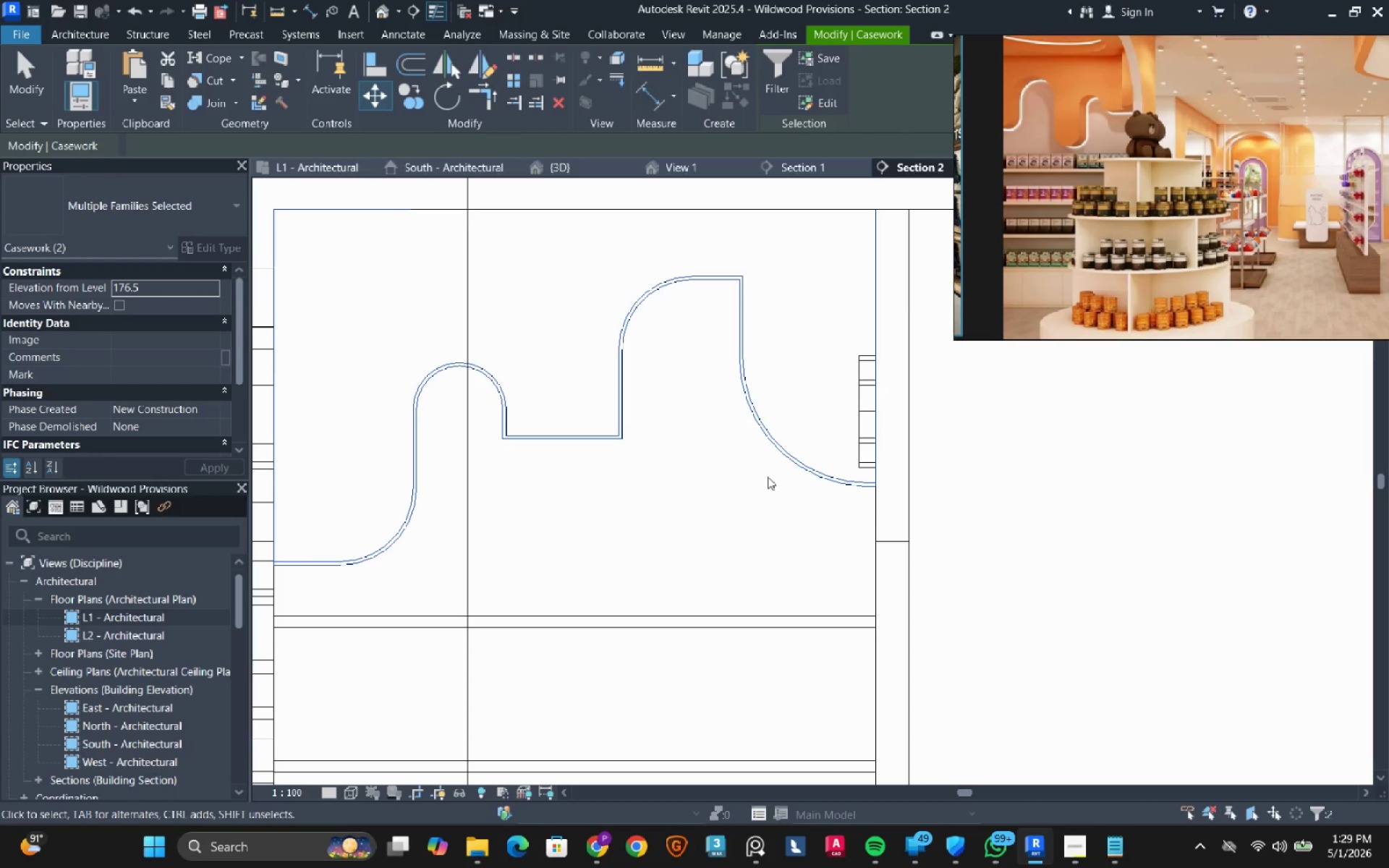 
key(Escape)
 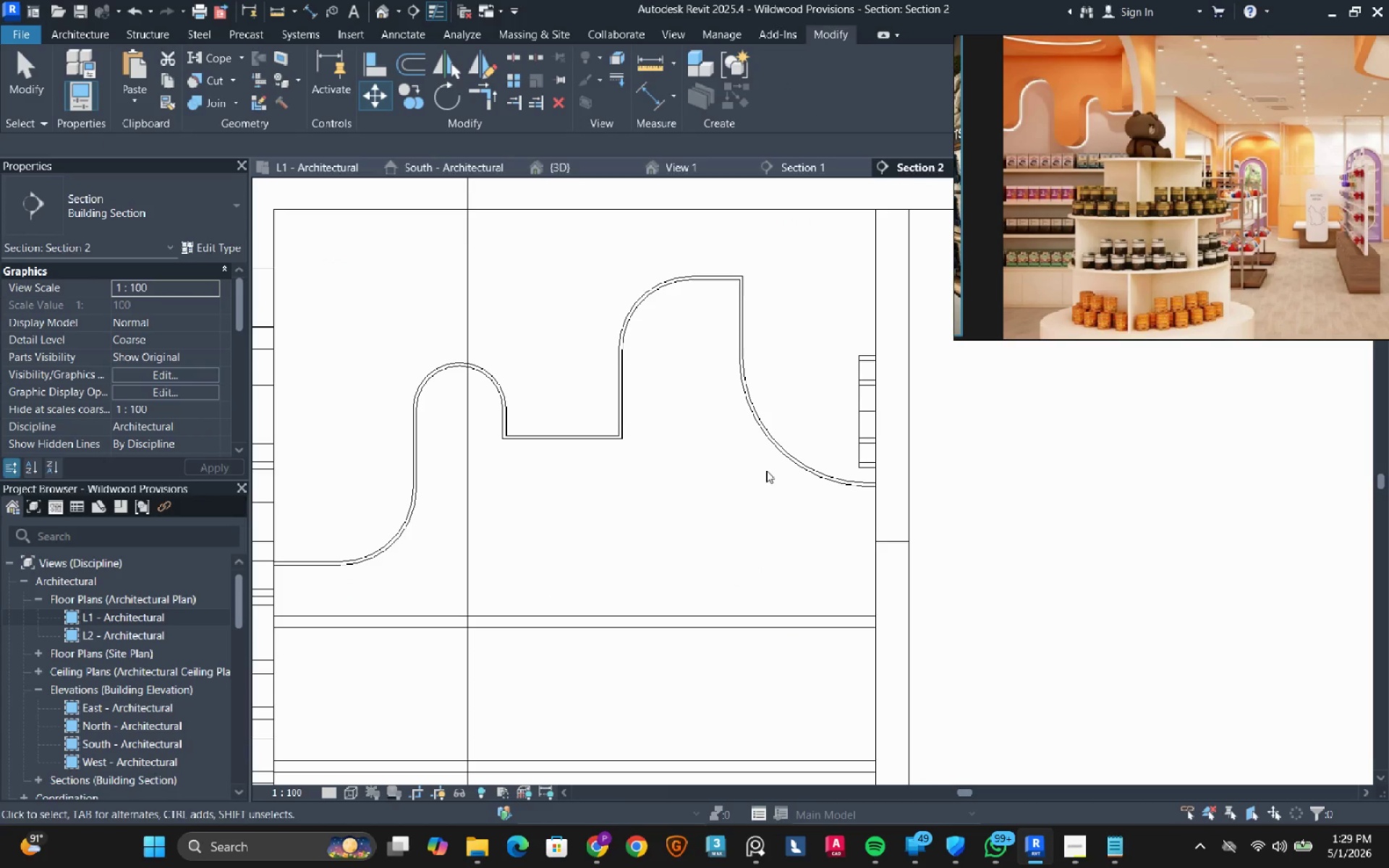 
key(Escape)
 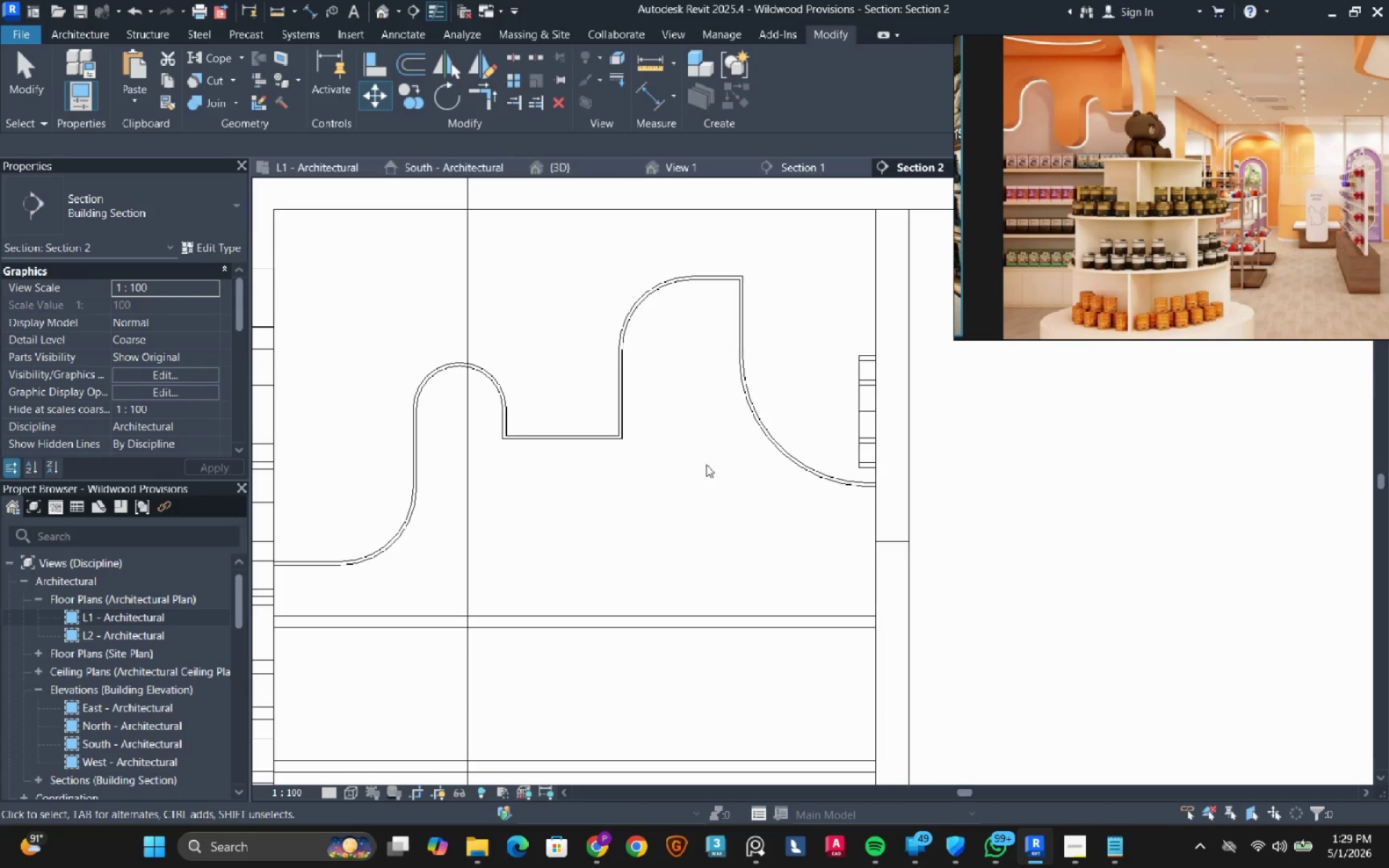 
scroll: coordinate [493, 485], scroll_direction: down, amount: 4.0
 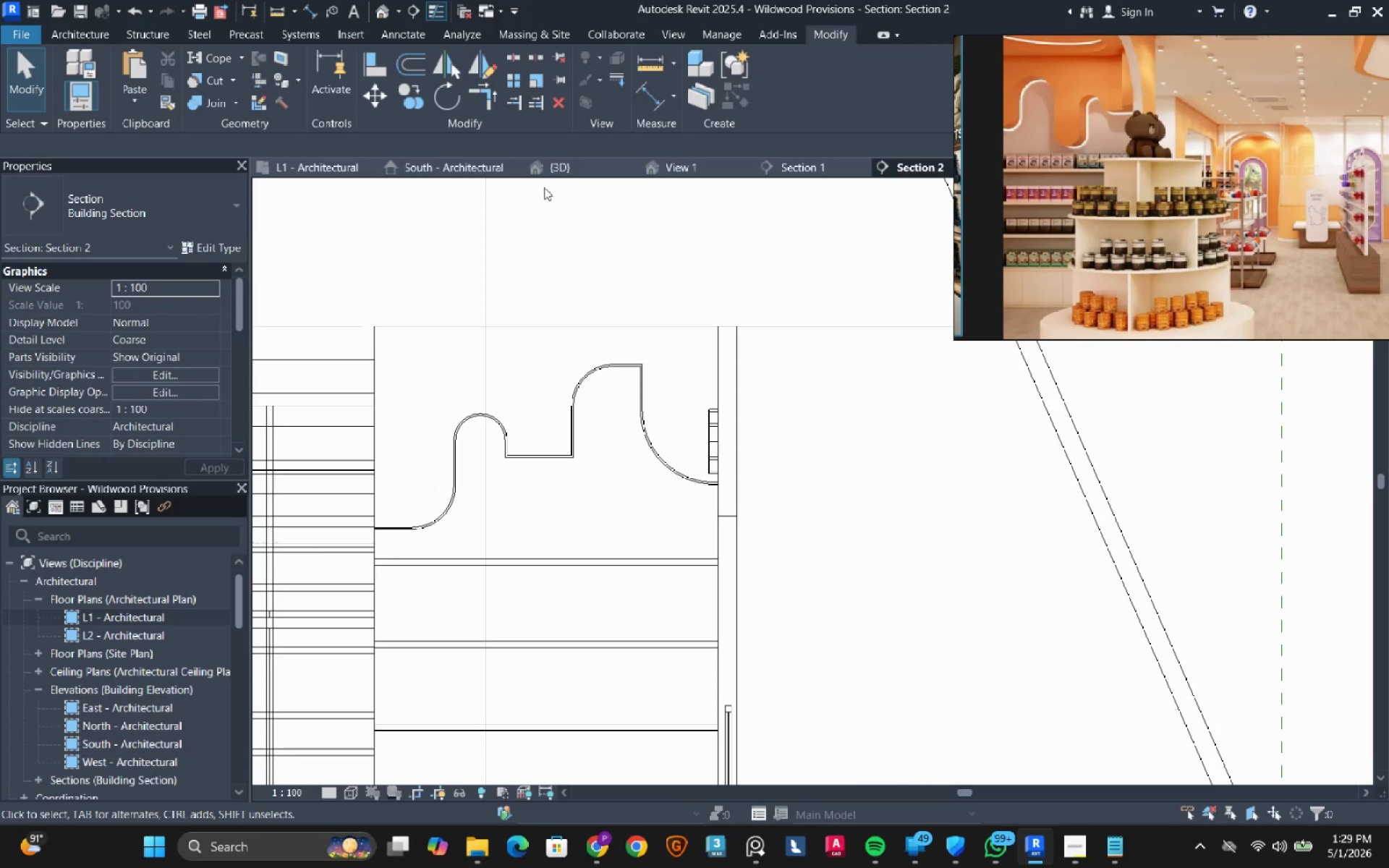 
left_click([553, 174])
 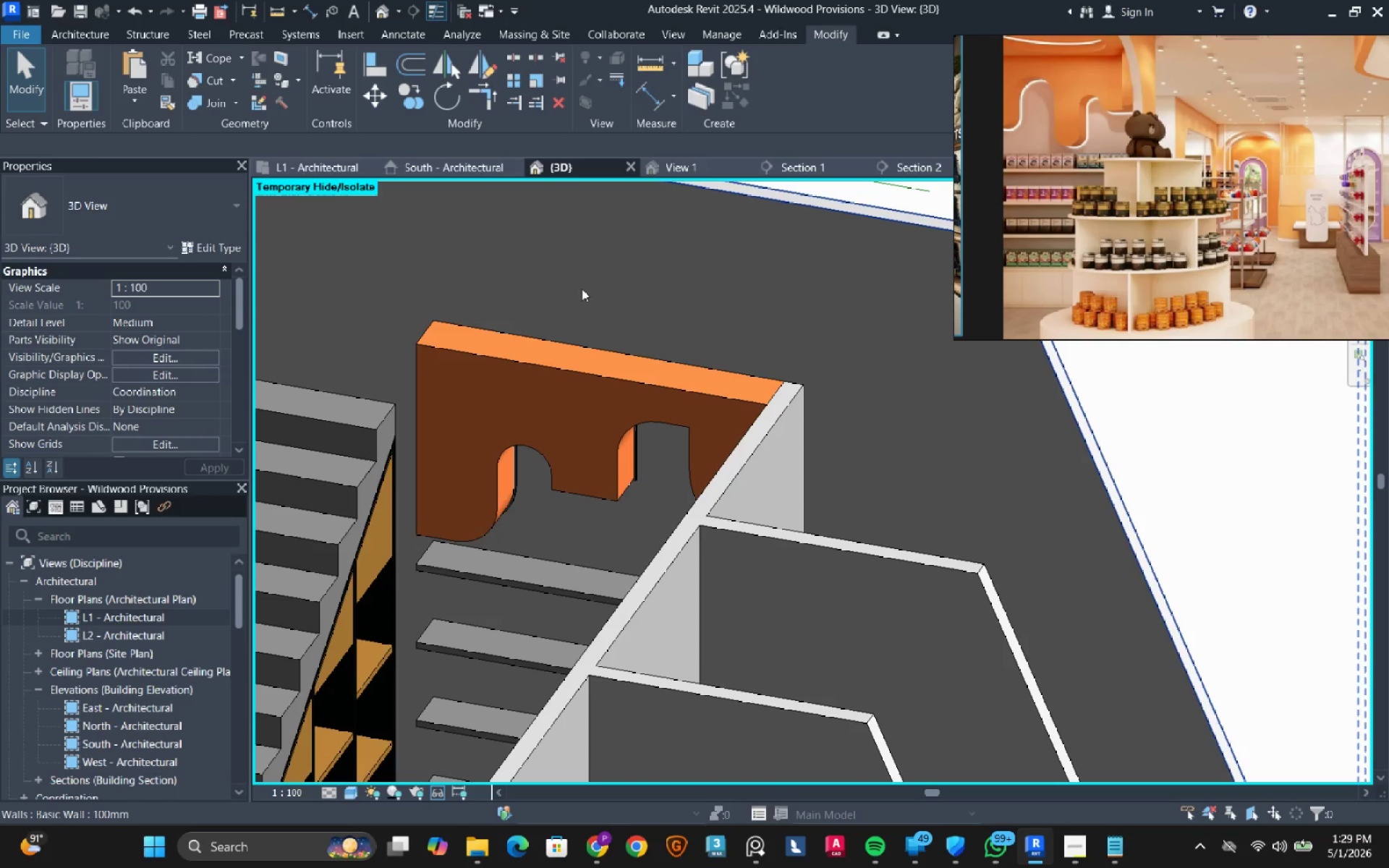 
hold_key(key=ShiftLeft, duration=1.3)
 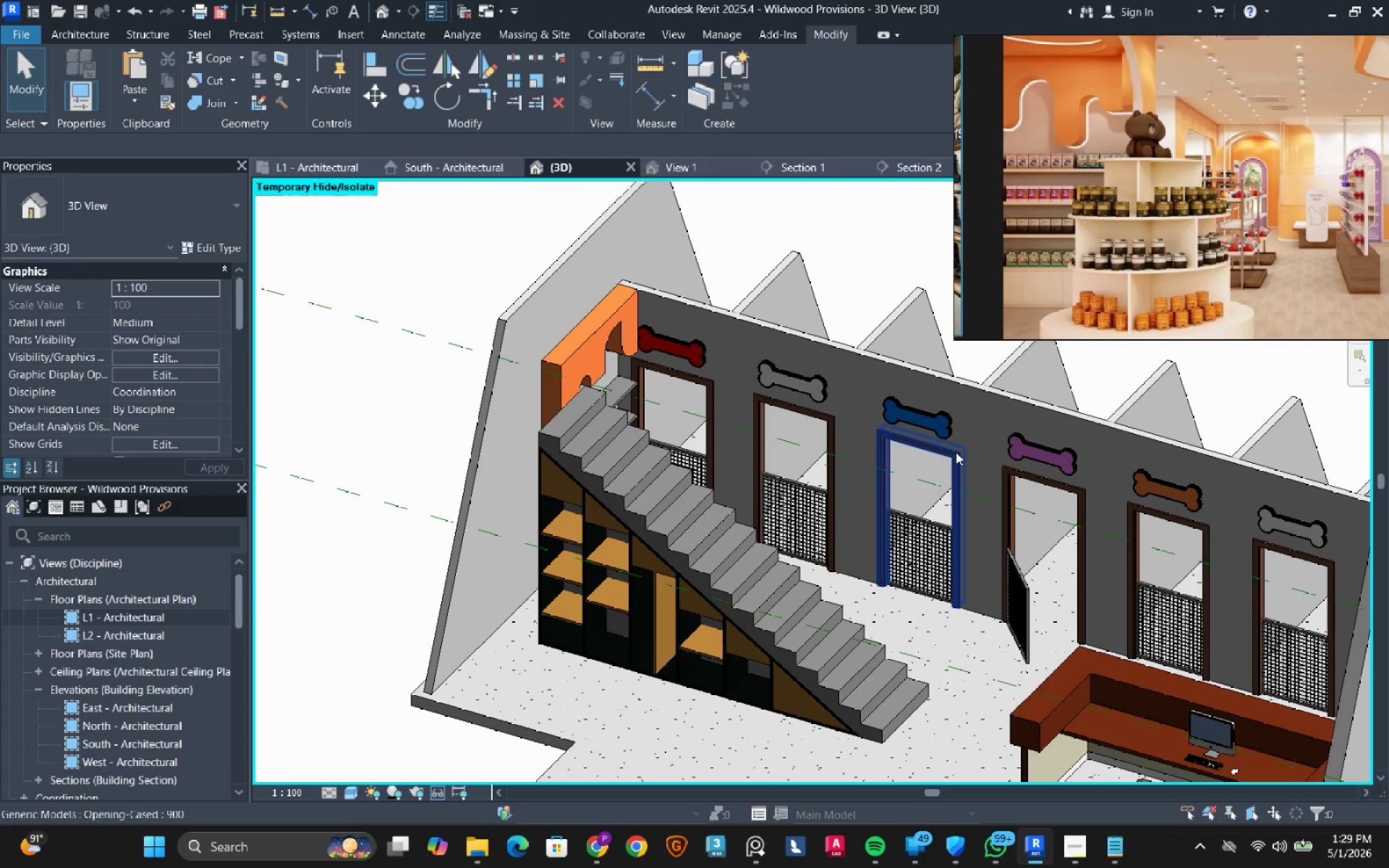 
scroll: coordinate [582, 289], scroll_direction: down, amount: 6.0
 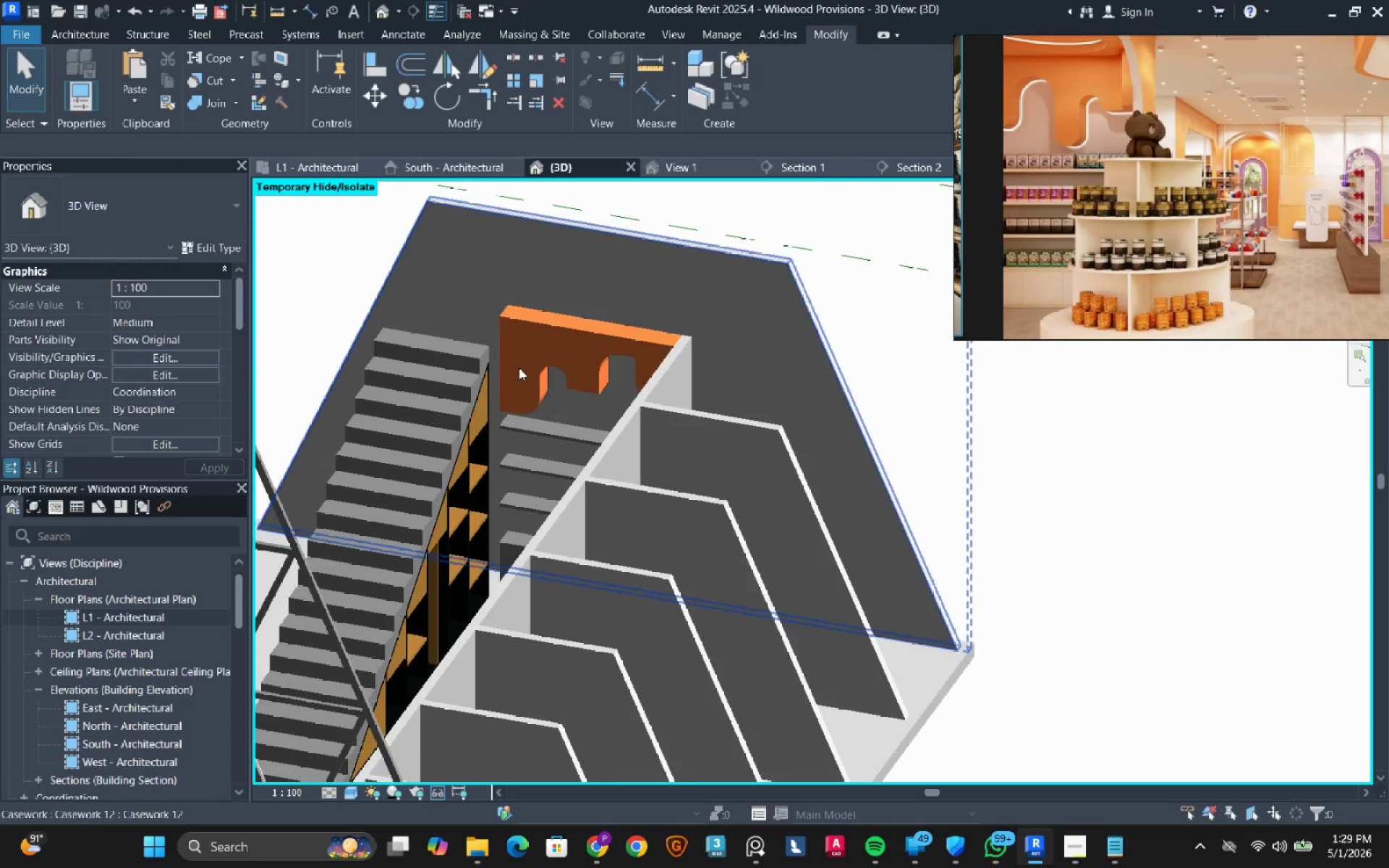 
hold_key(key=ShiftLeft, duration=5.39)
 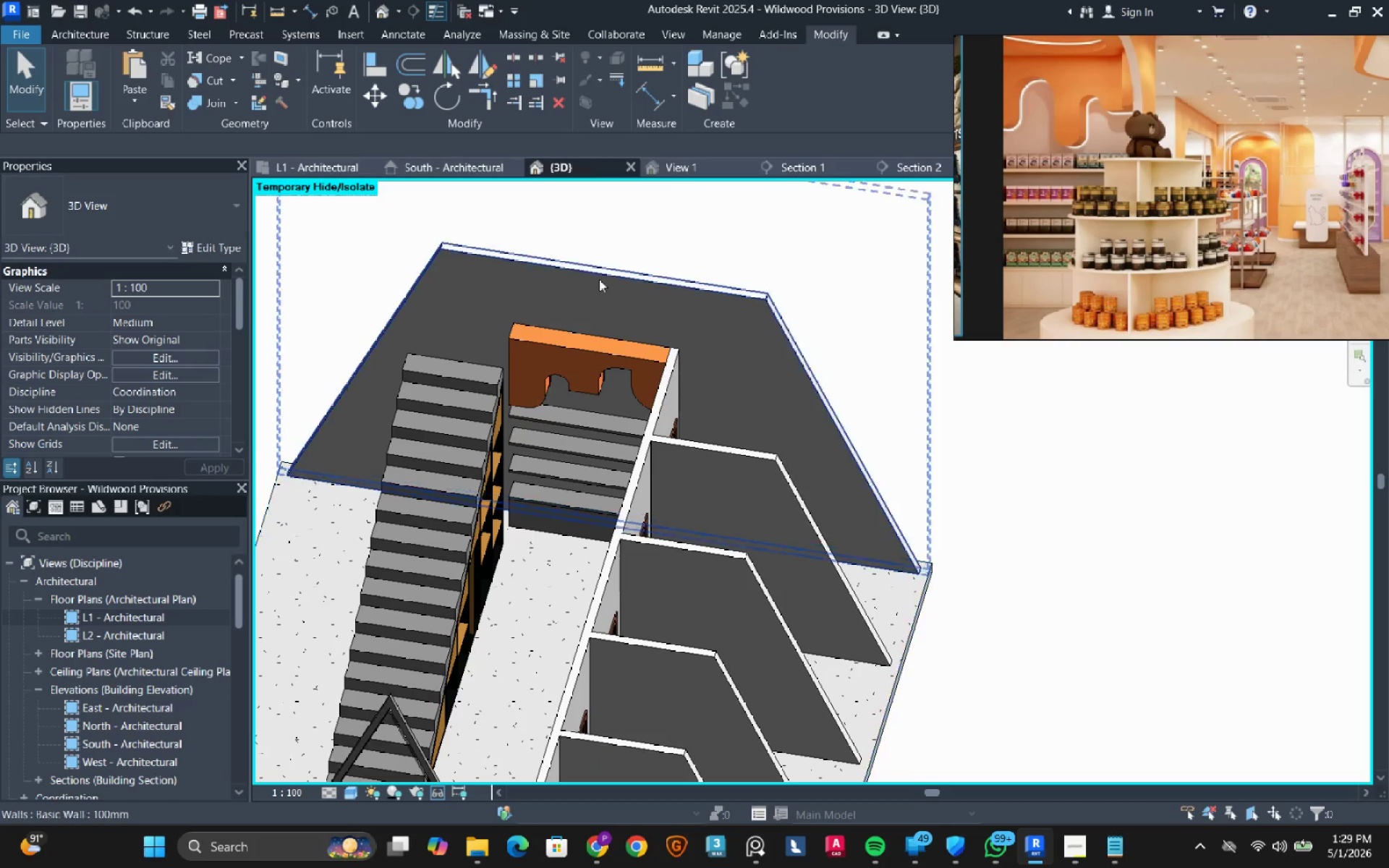 
left_click([814, 164])
 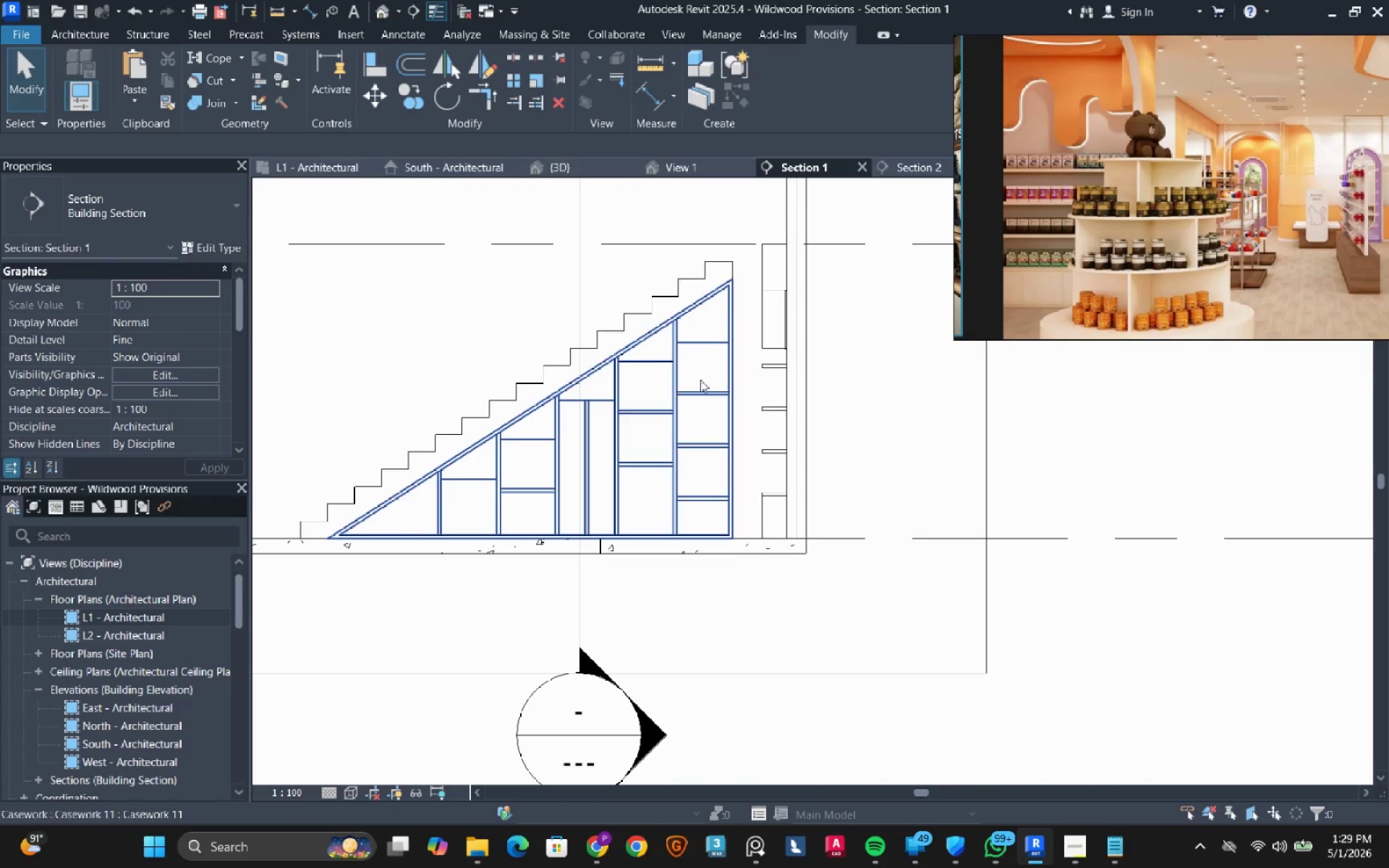 
scroll: coordinate [737, 283], scroll_direction: up, amount: 2.0
 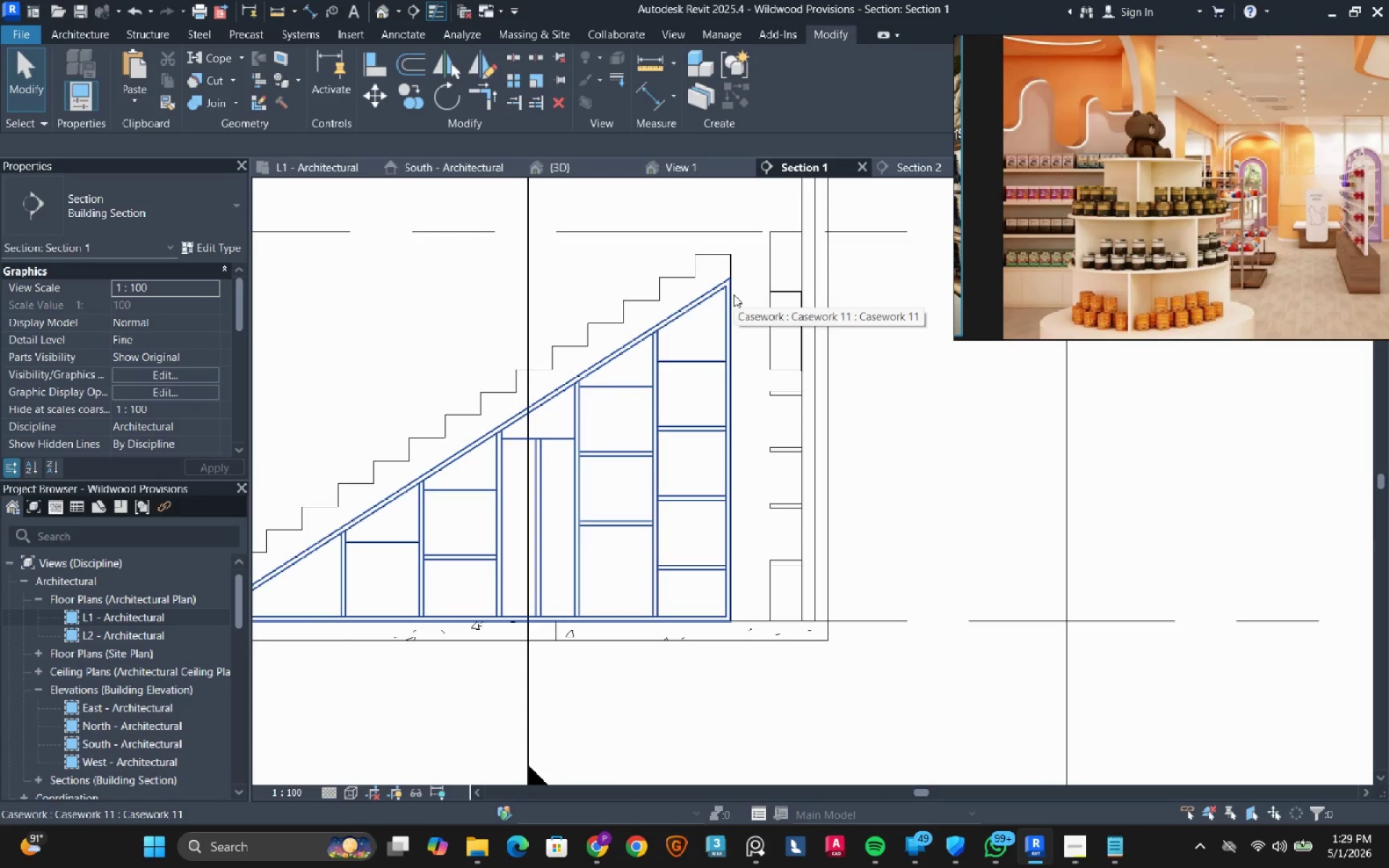 
left_click([734, 294])
 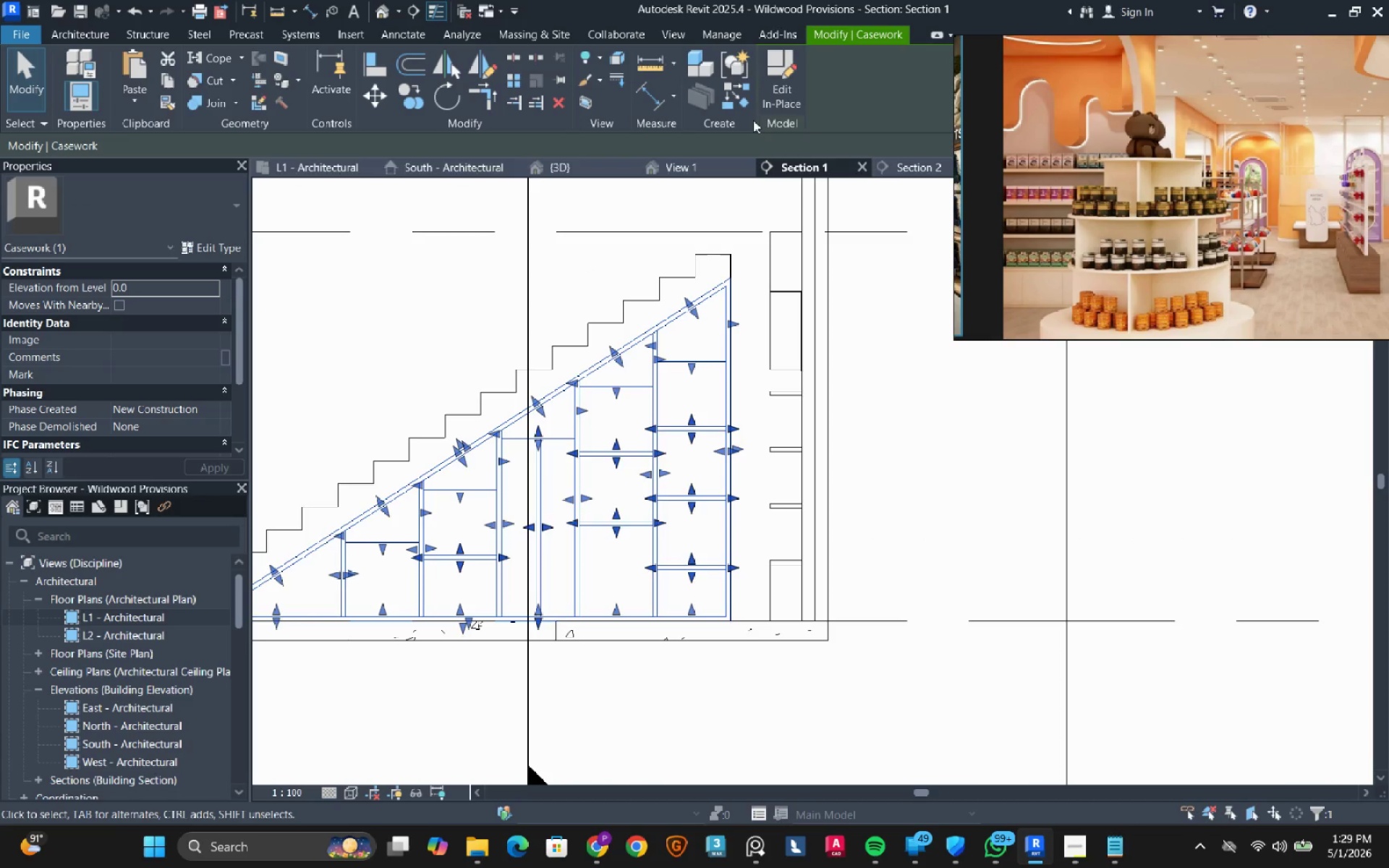 
left_click([779, 75])
 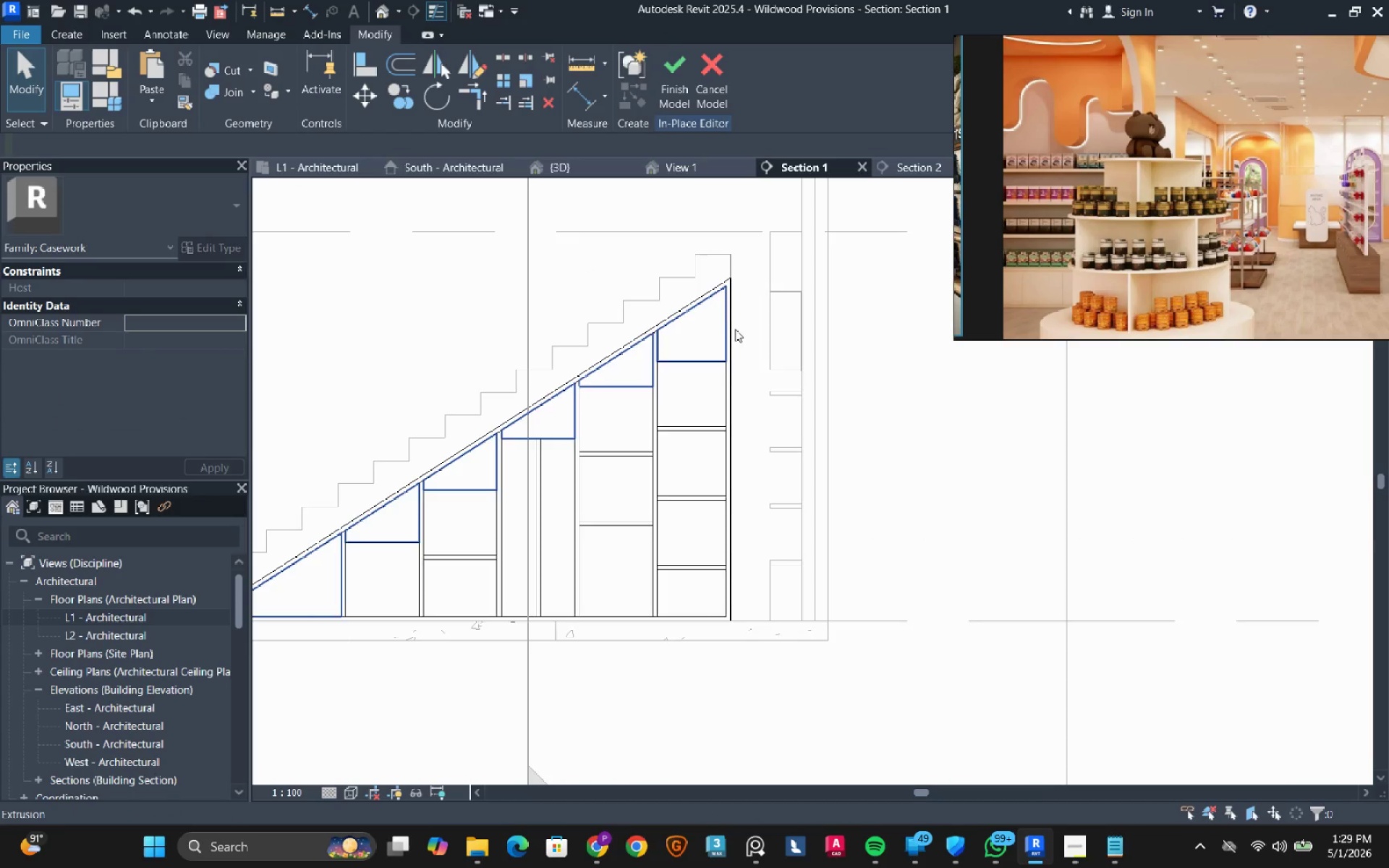 
left_click([736, 328])
 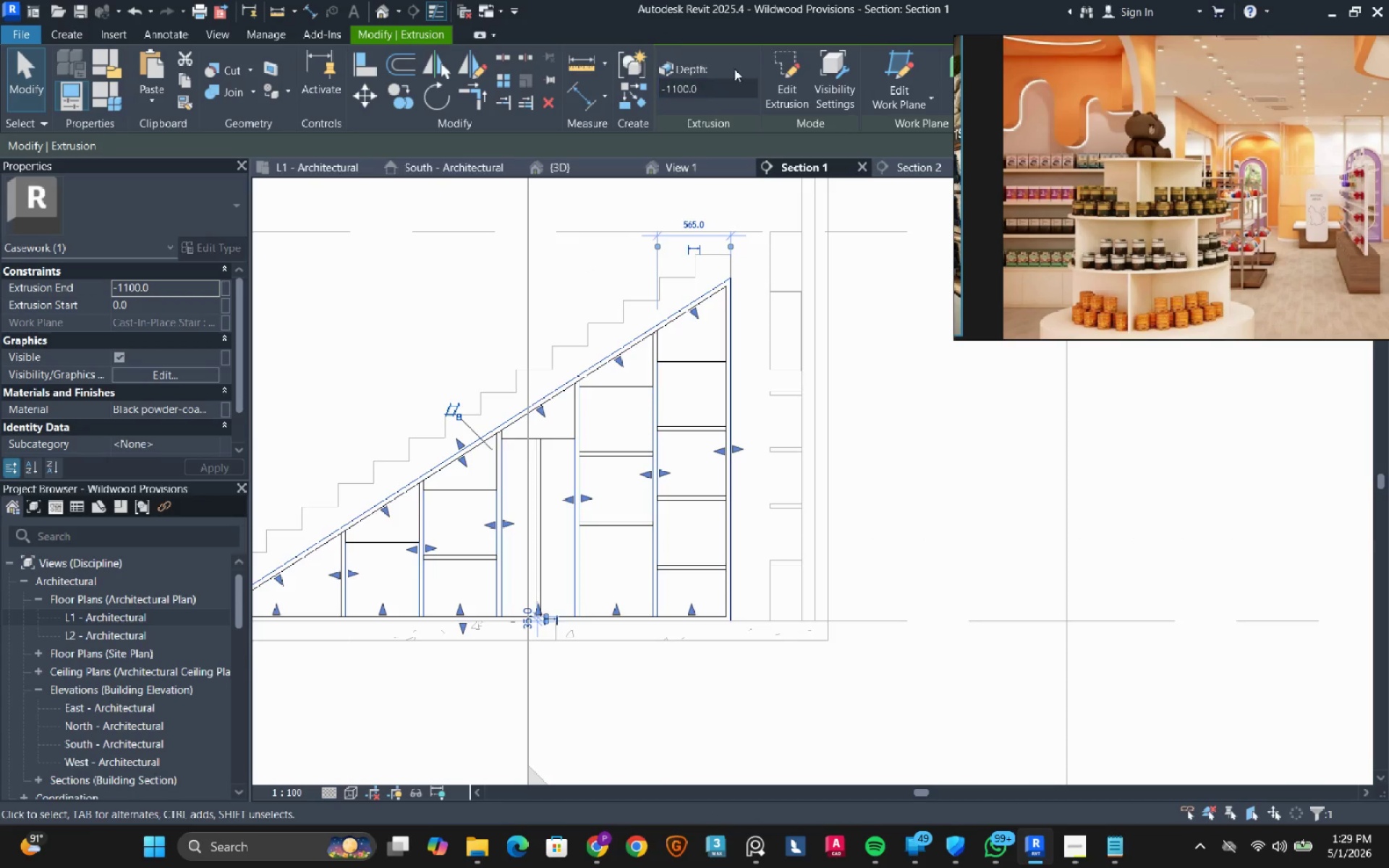 
left_click([799, 82])
 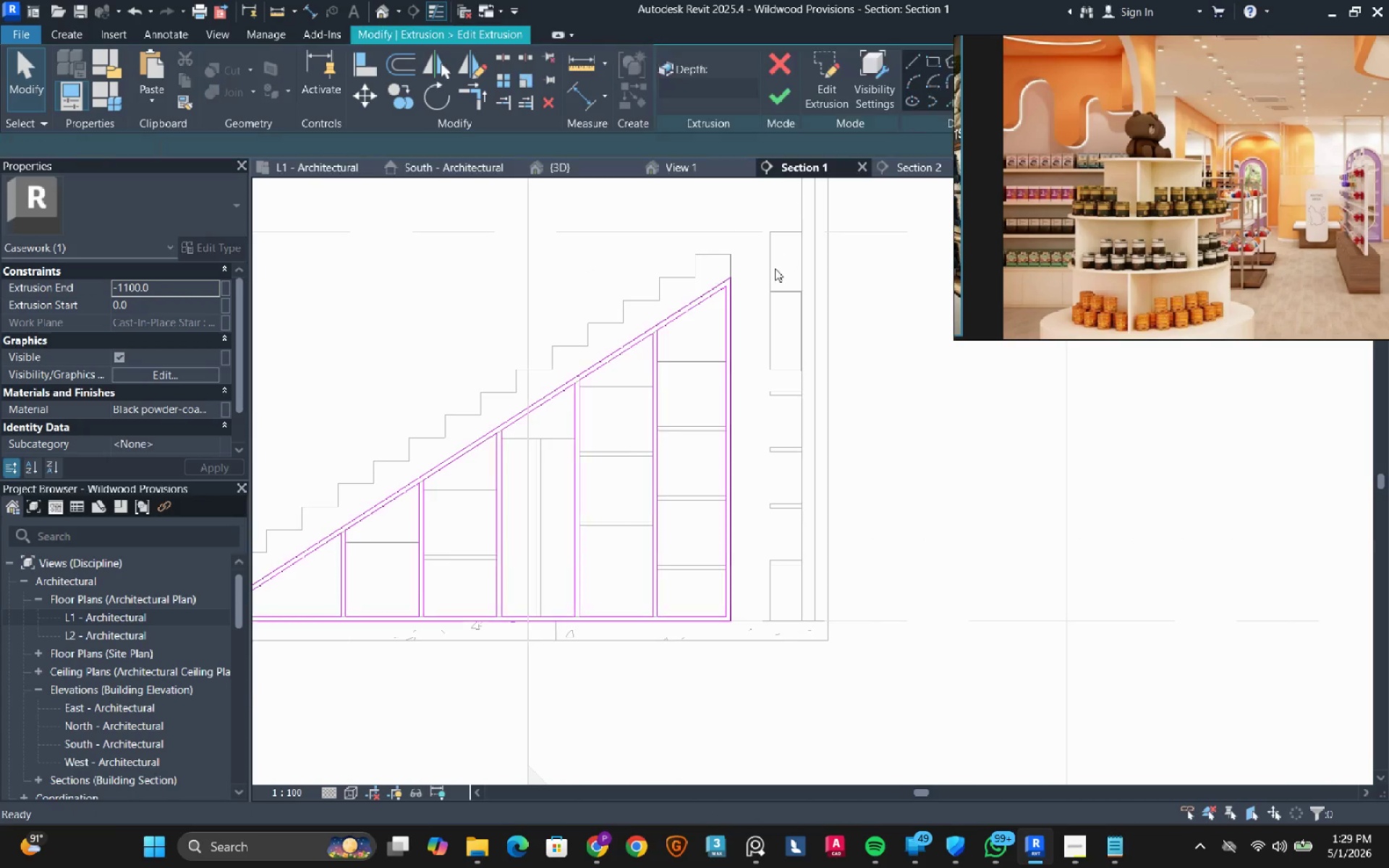 
scroll: coordinate [762, 289], scroll_direction: up, amount: 4.0
 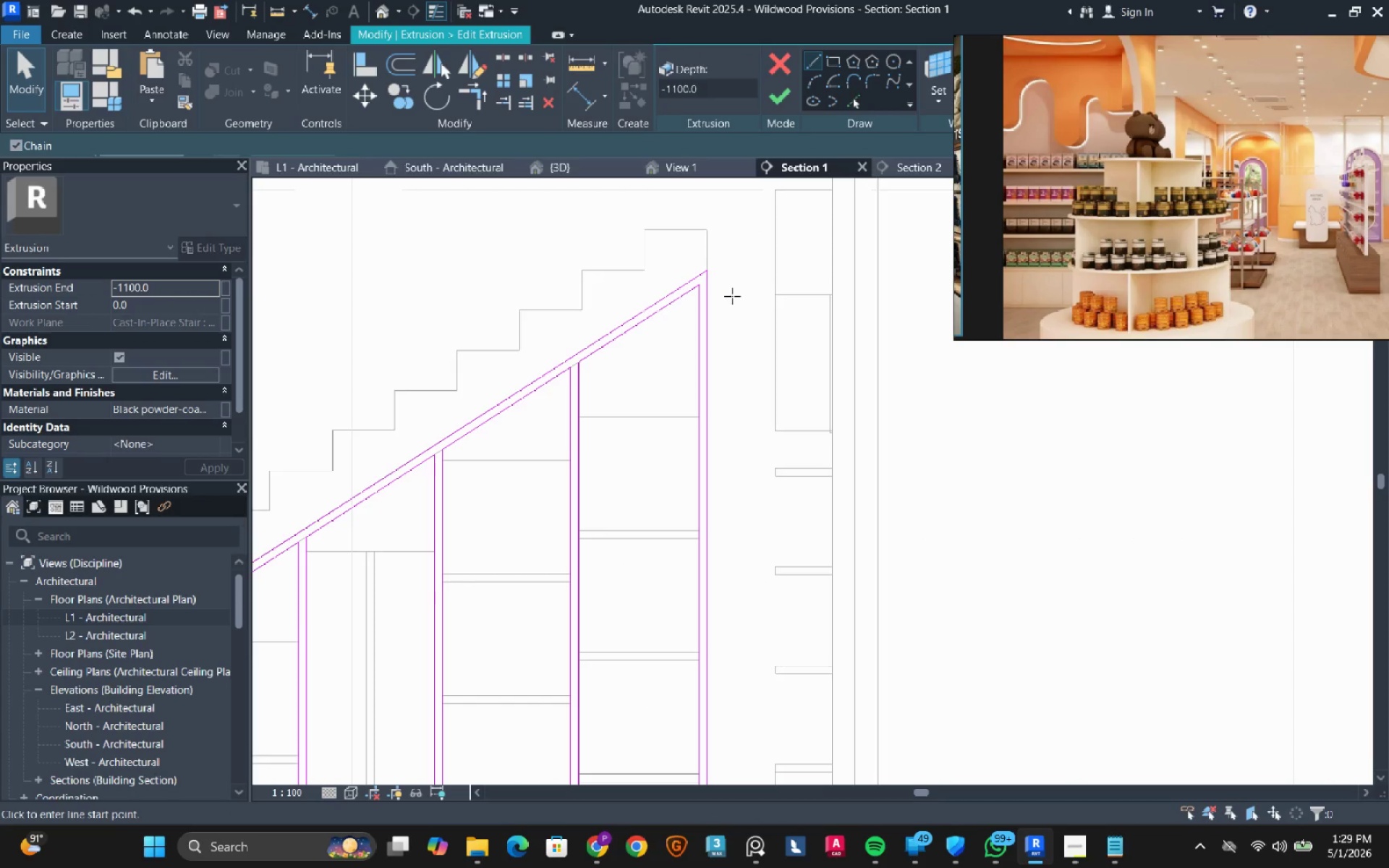 
left_click([715, 270])
 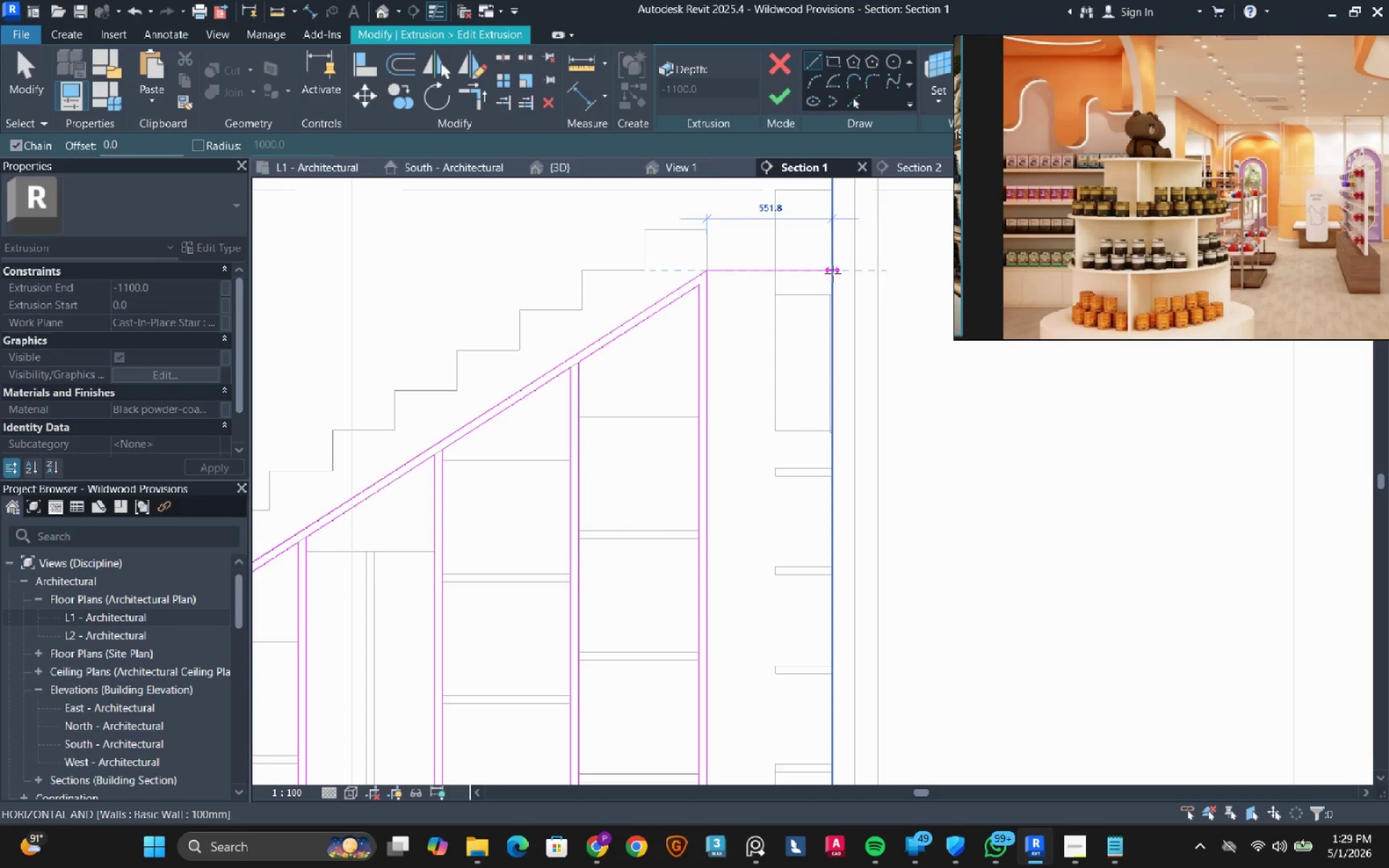 
left_click([833, 273])
 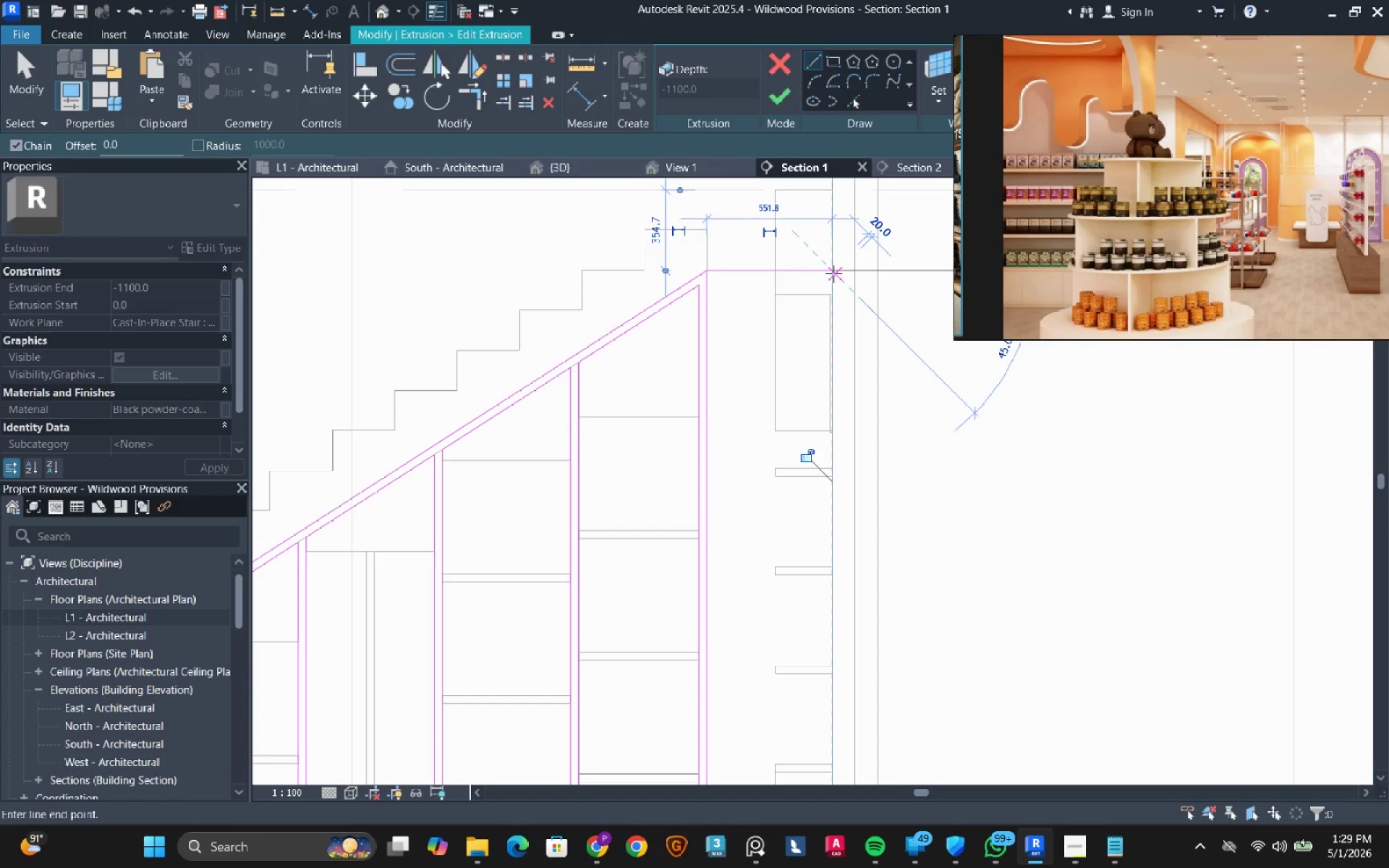 
key(Escape)
 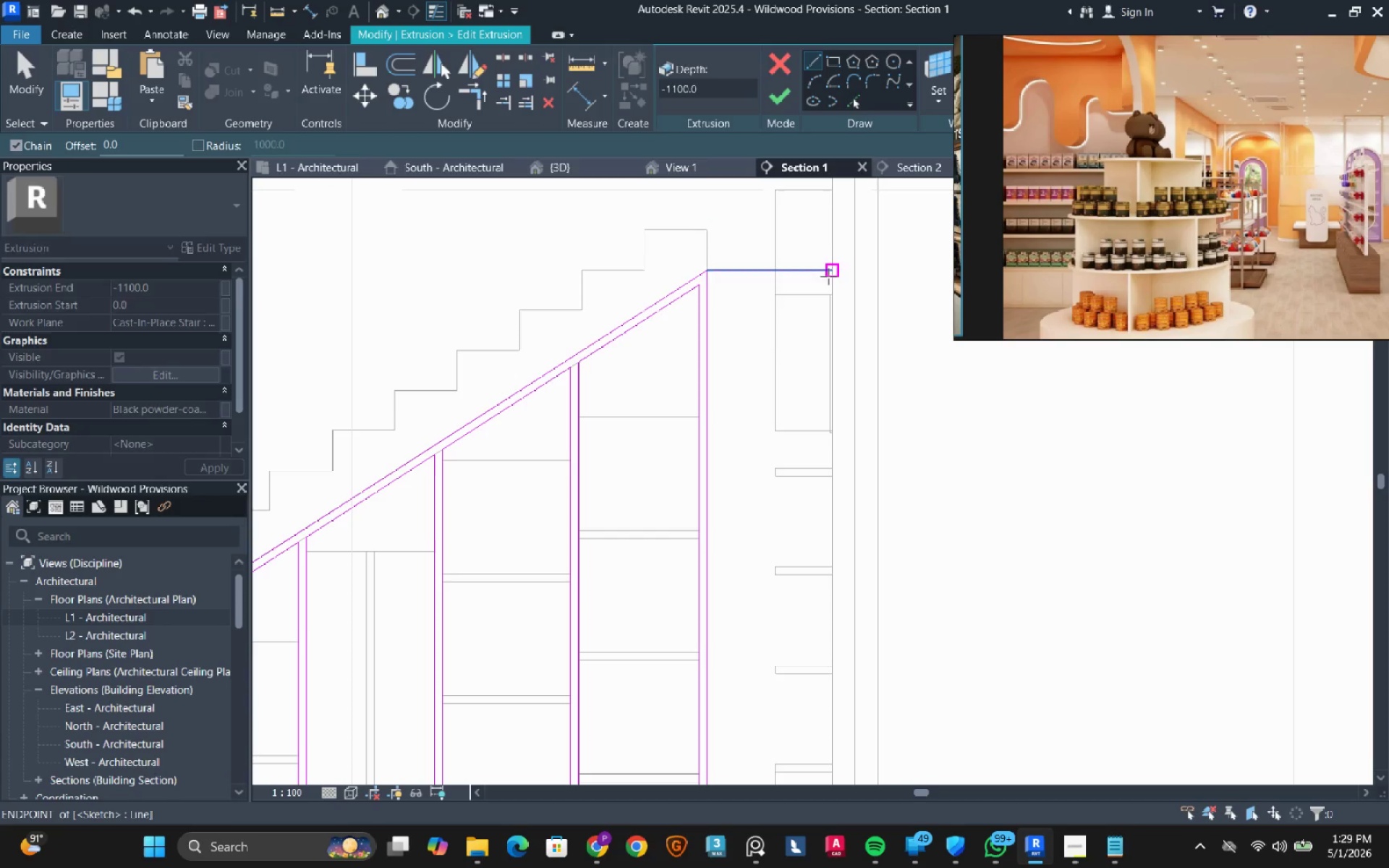 
key(Escape)
 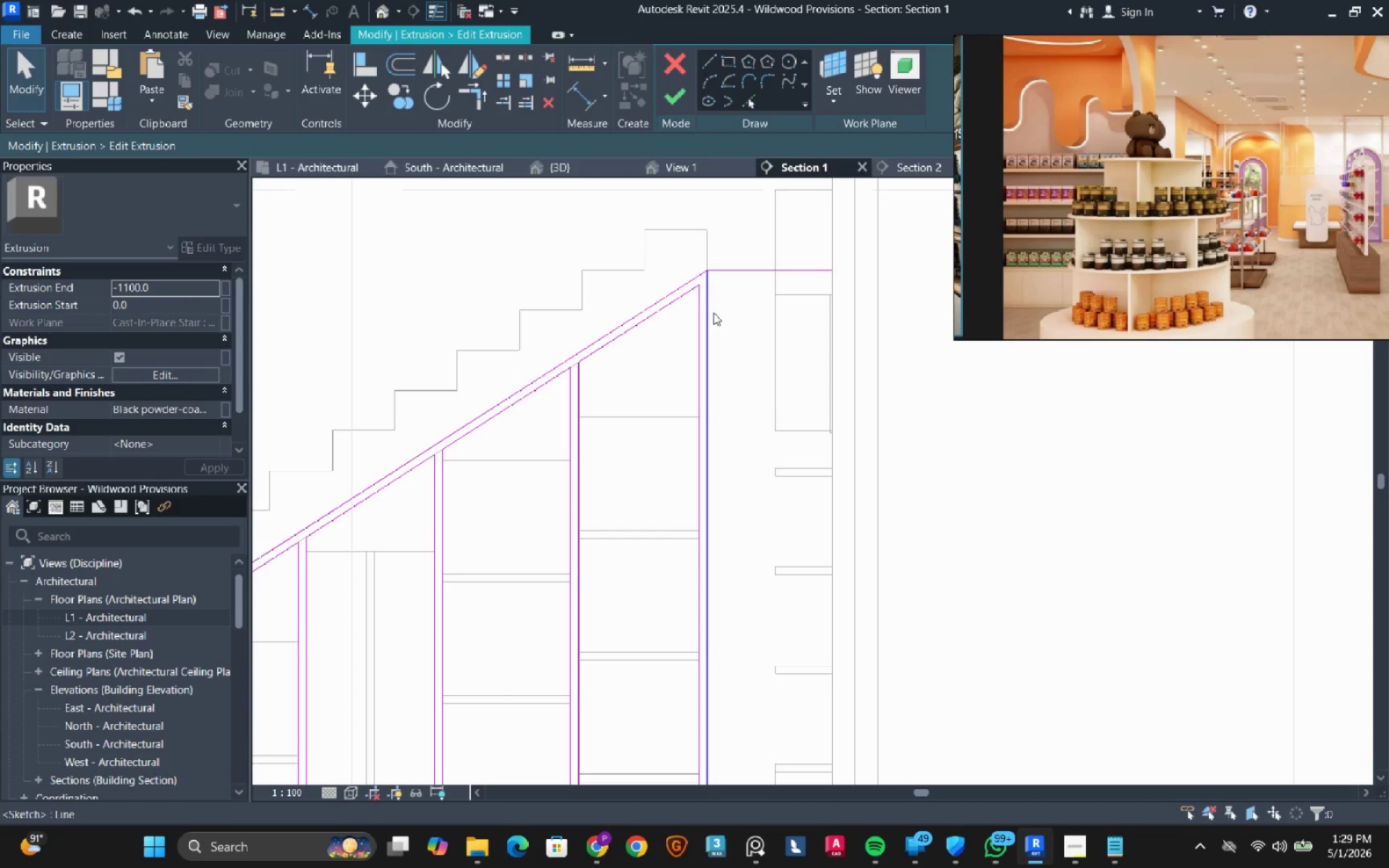 
left_click([713, 312])
 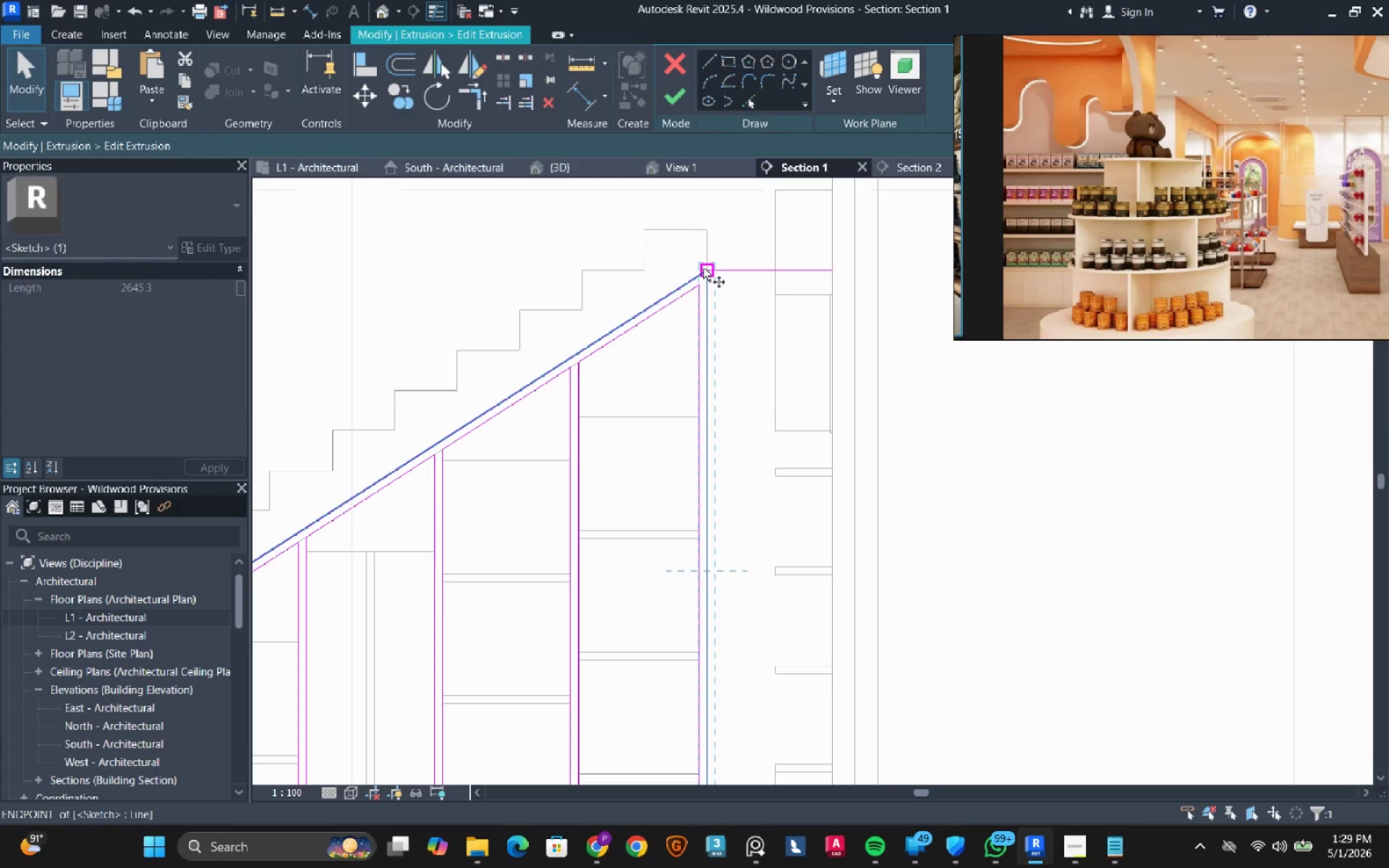 
left_click([707, 268])
 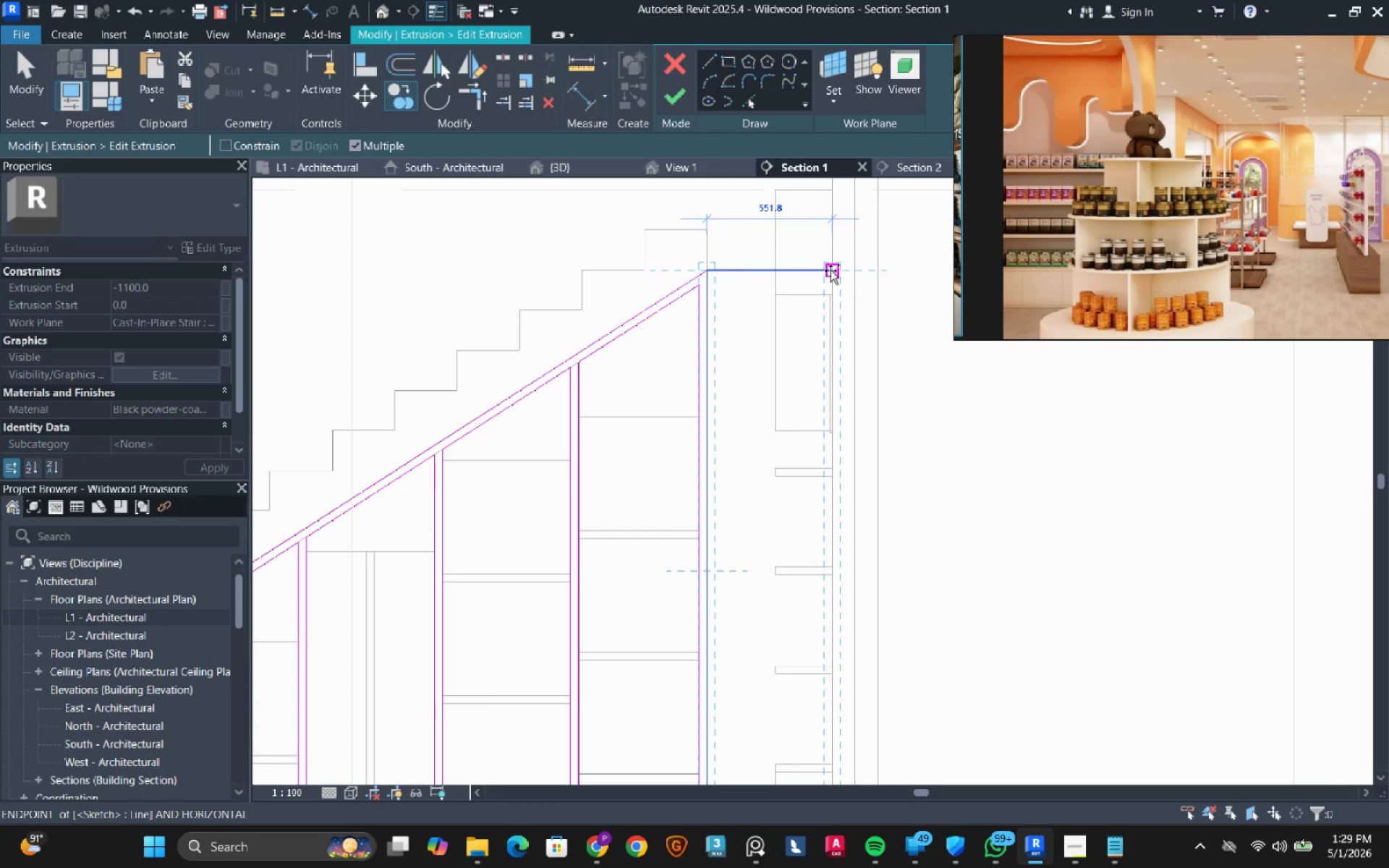 
left_click([831, 271])
 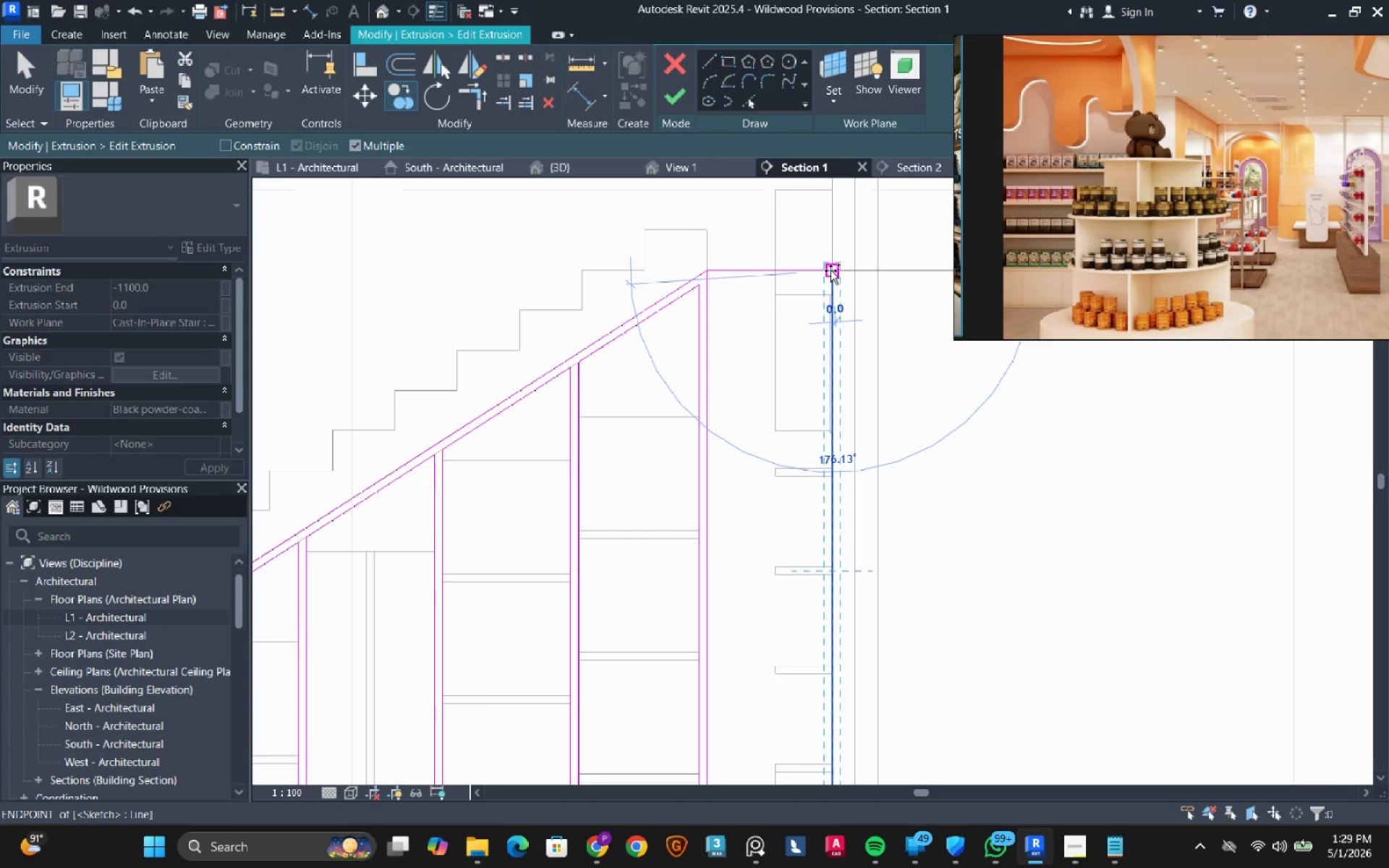 
key(Escape)
 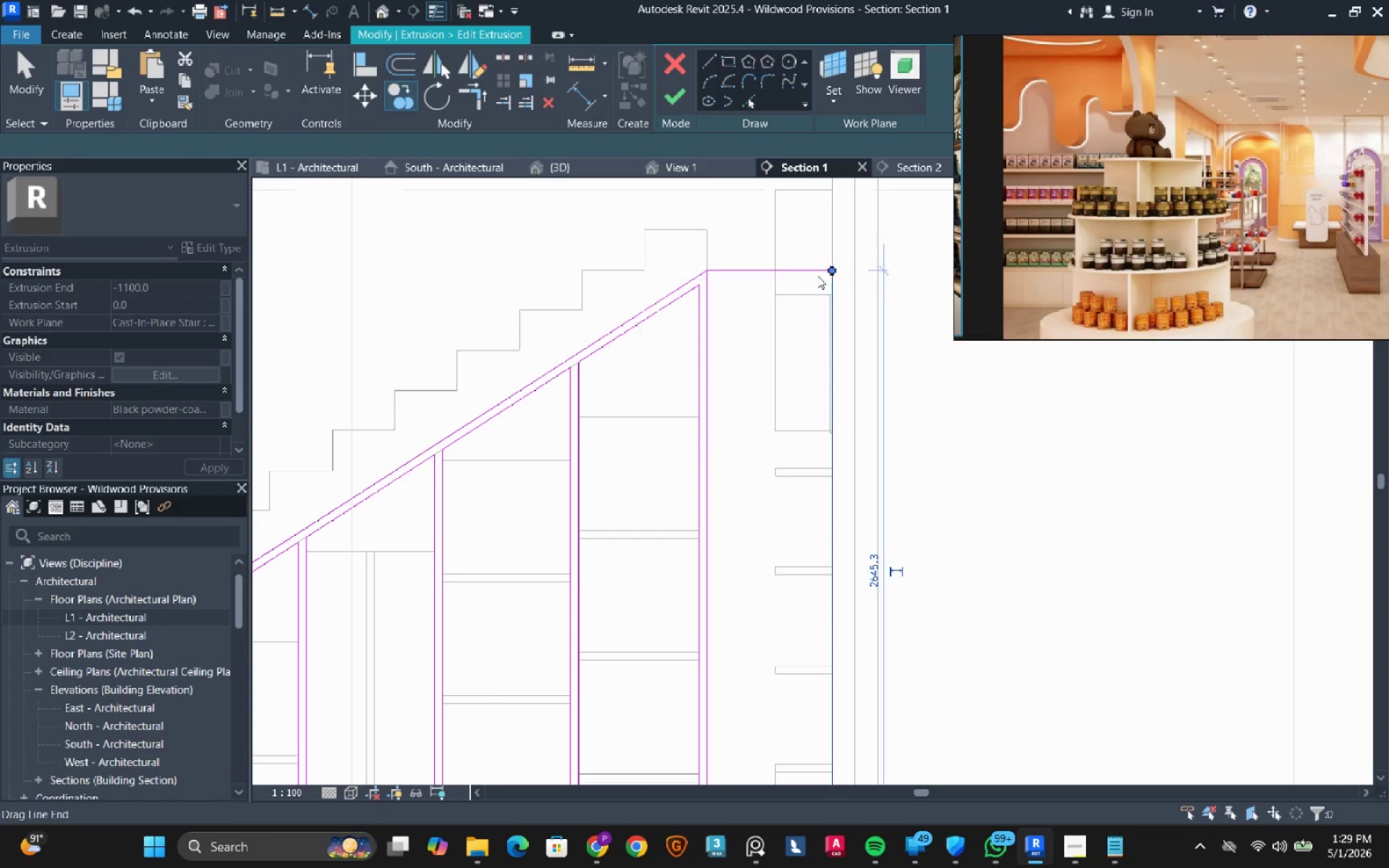 
key(Escape)
 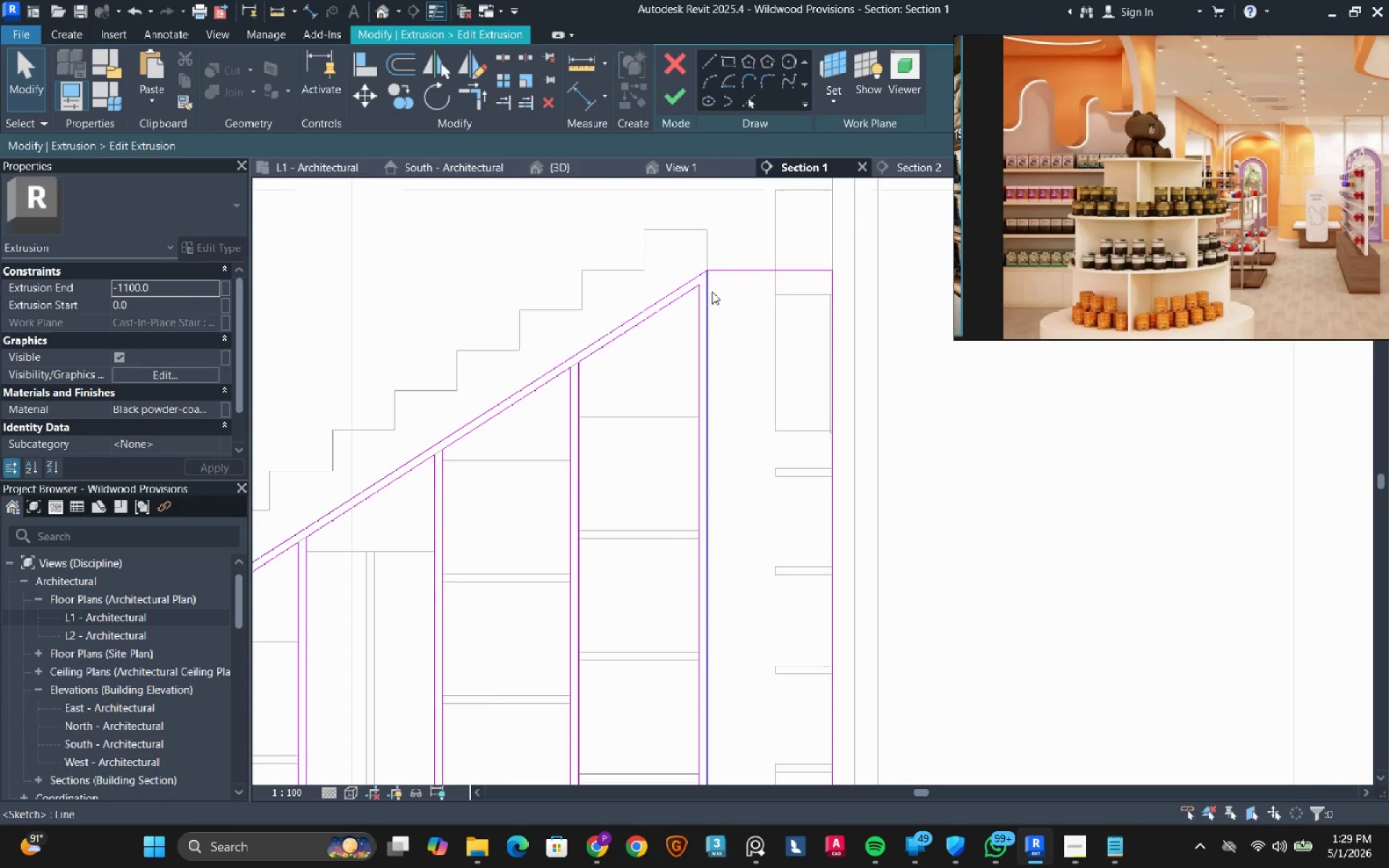 
left_click([712, 292])
 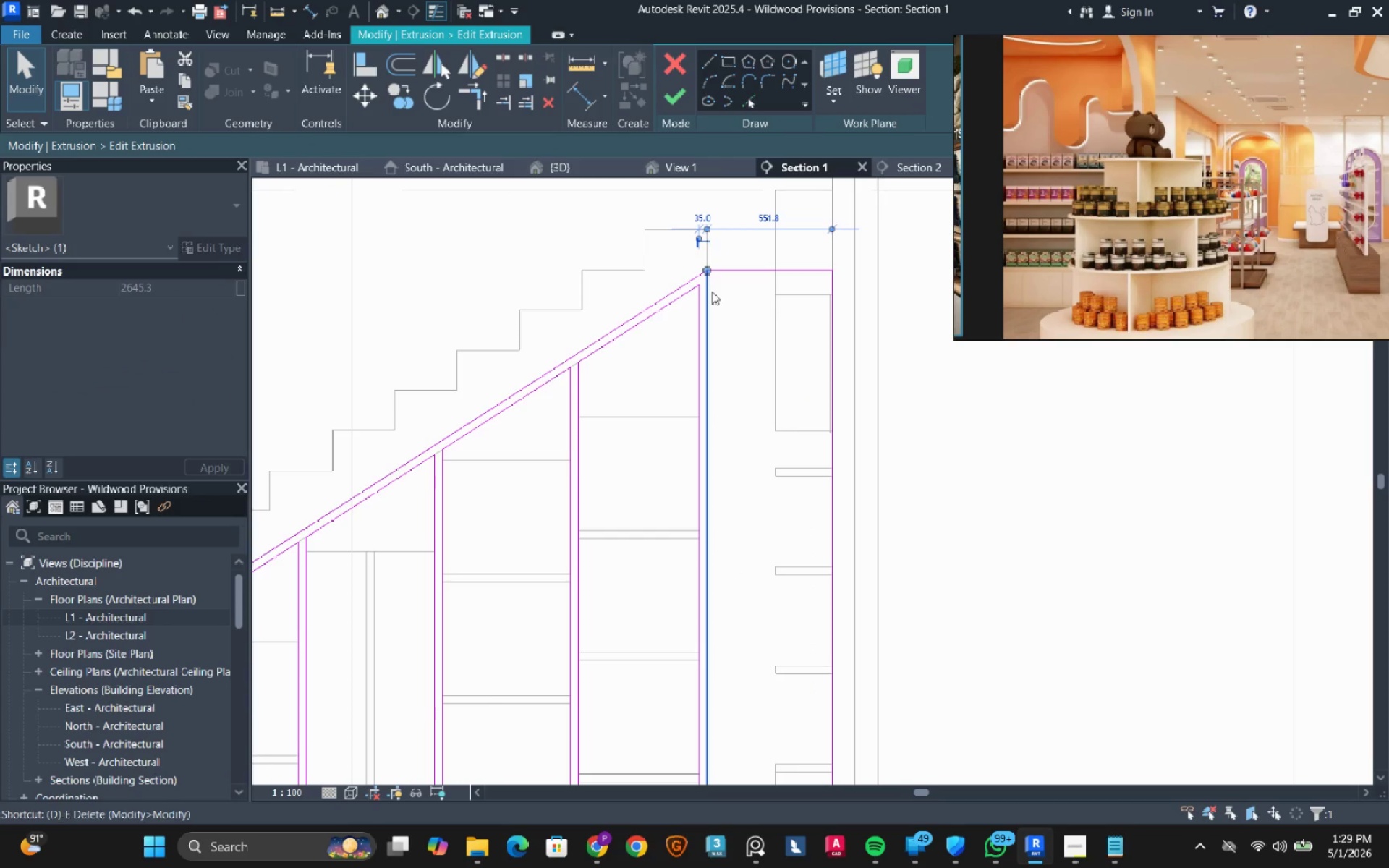 
type(detr)
 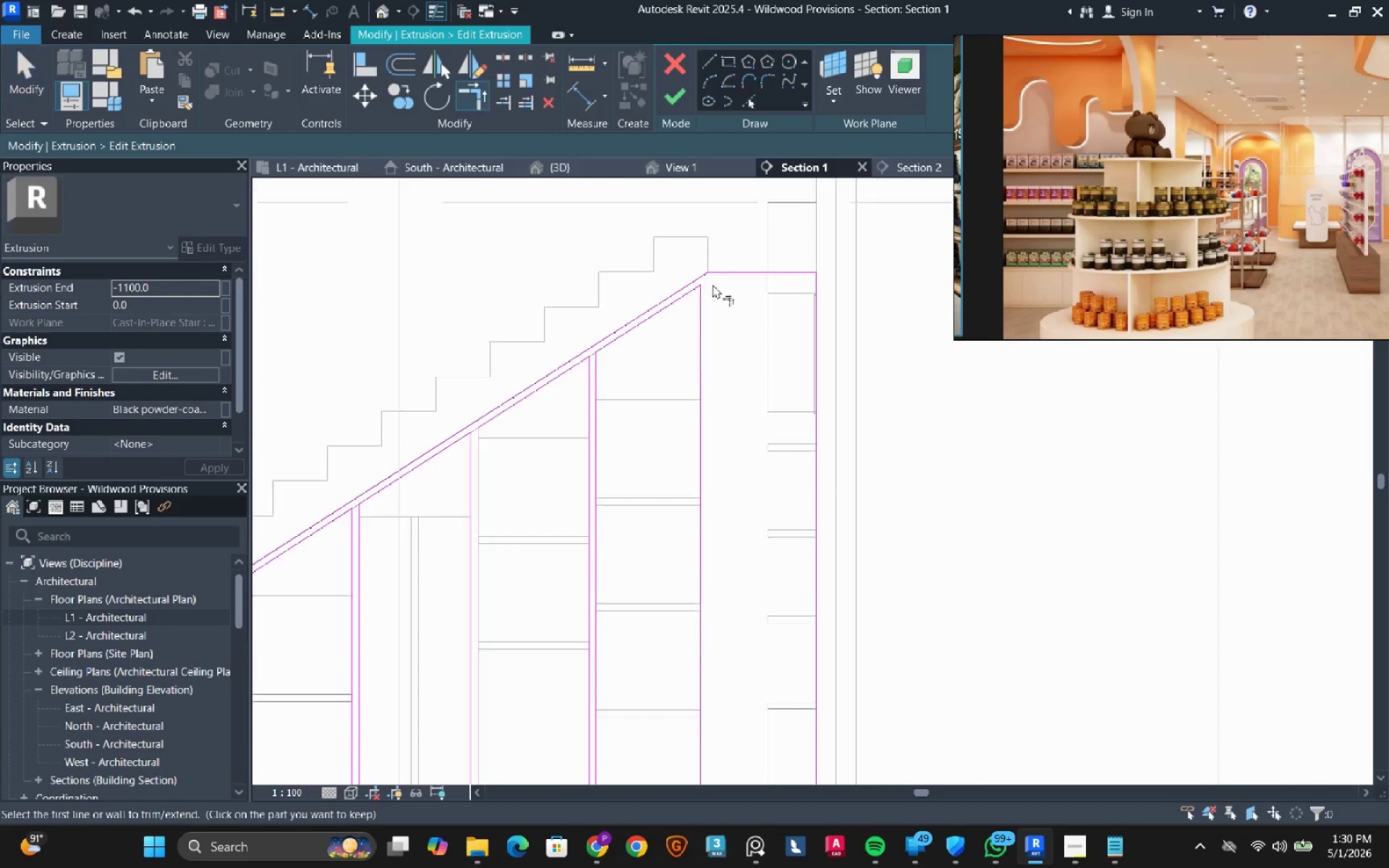 
scroll: coordinate [711, 286], scroll_direction: down, amount: 5.0
 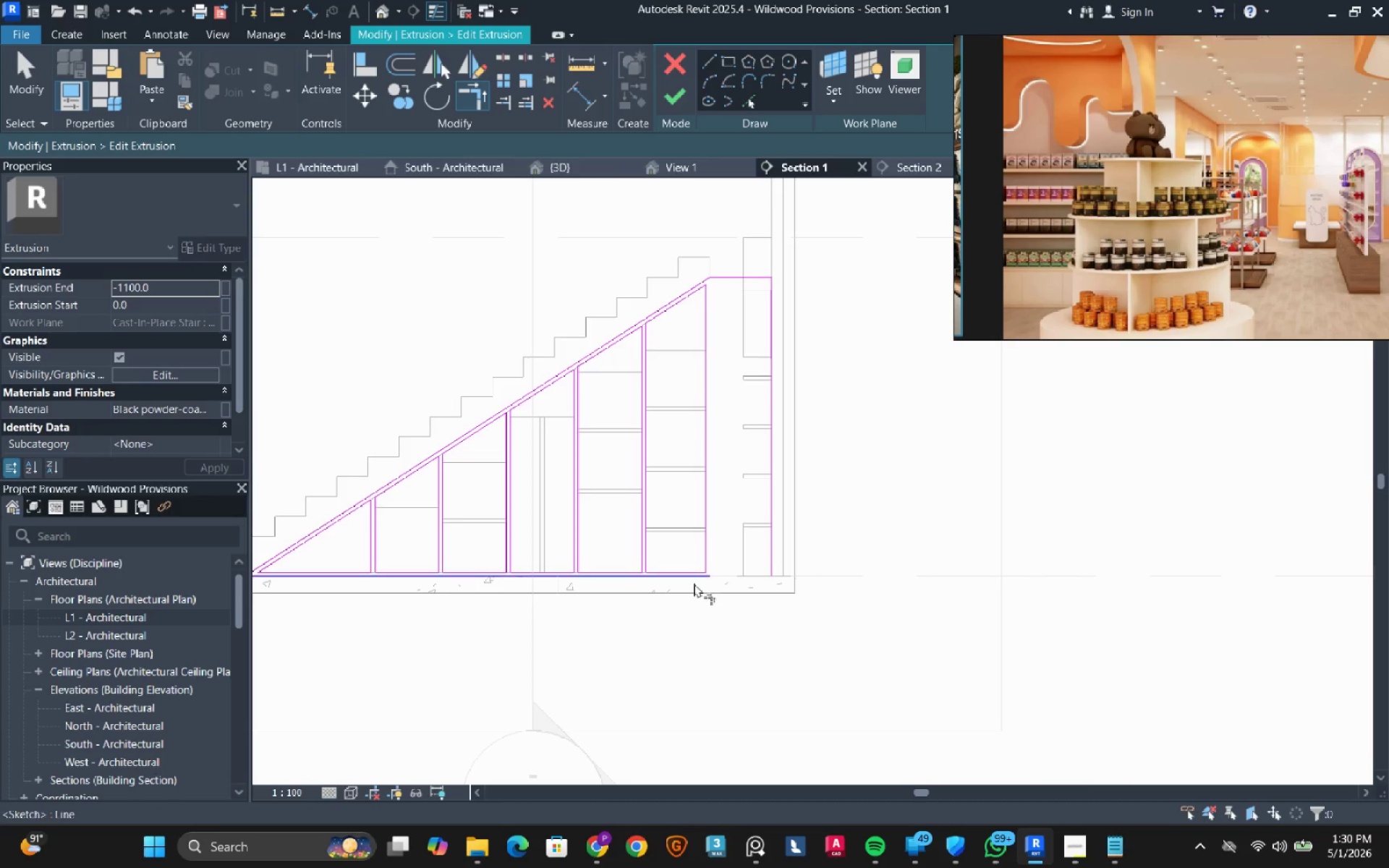 
left_click([694, 582])
 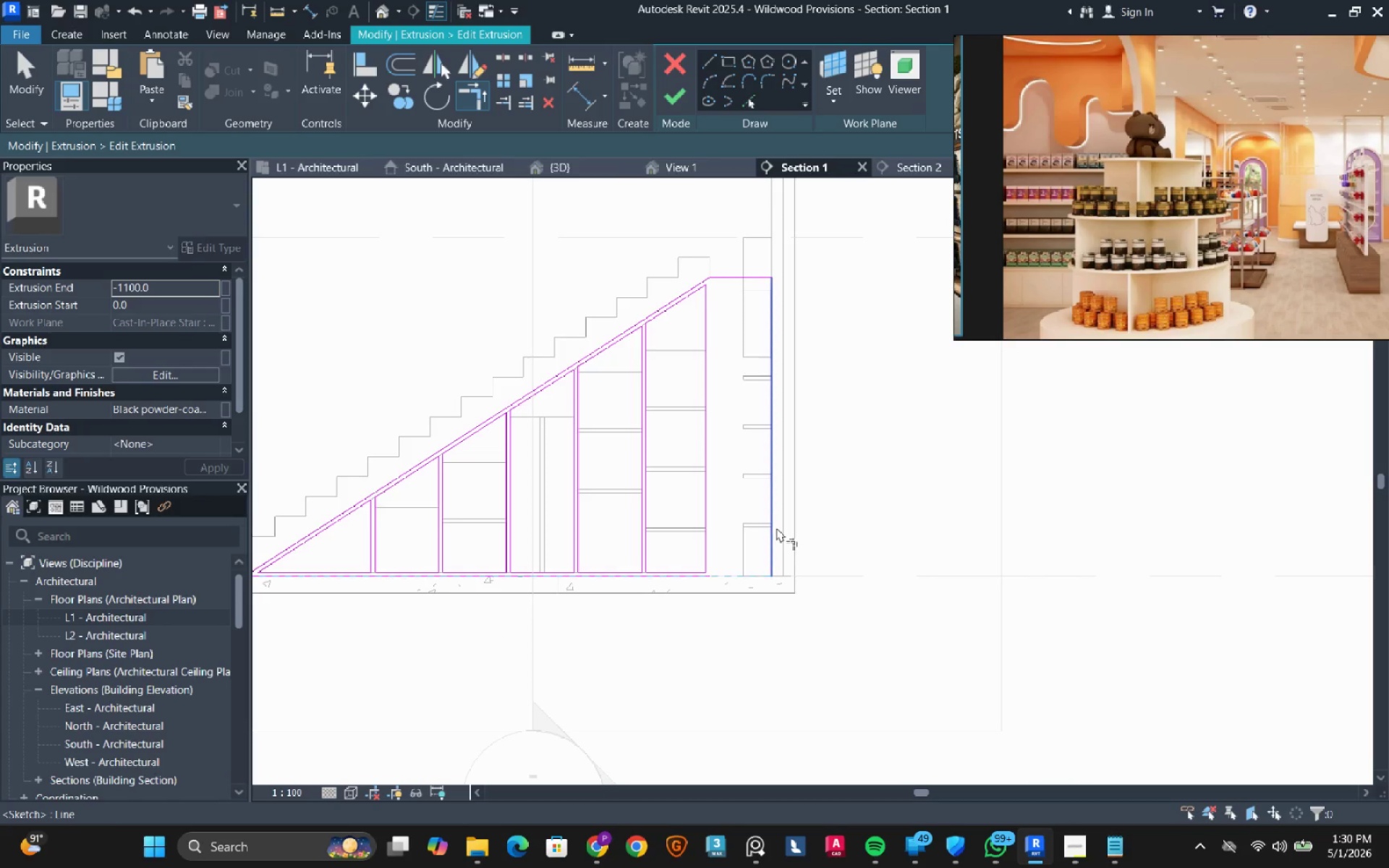 
left_click([776, 527])
 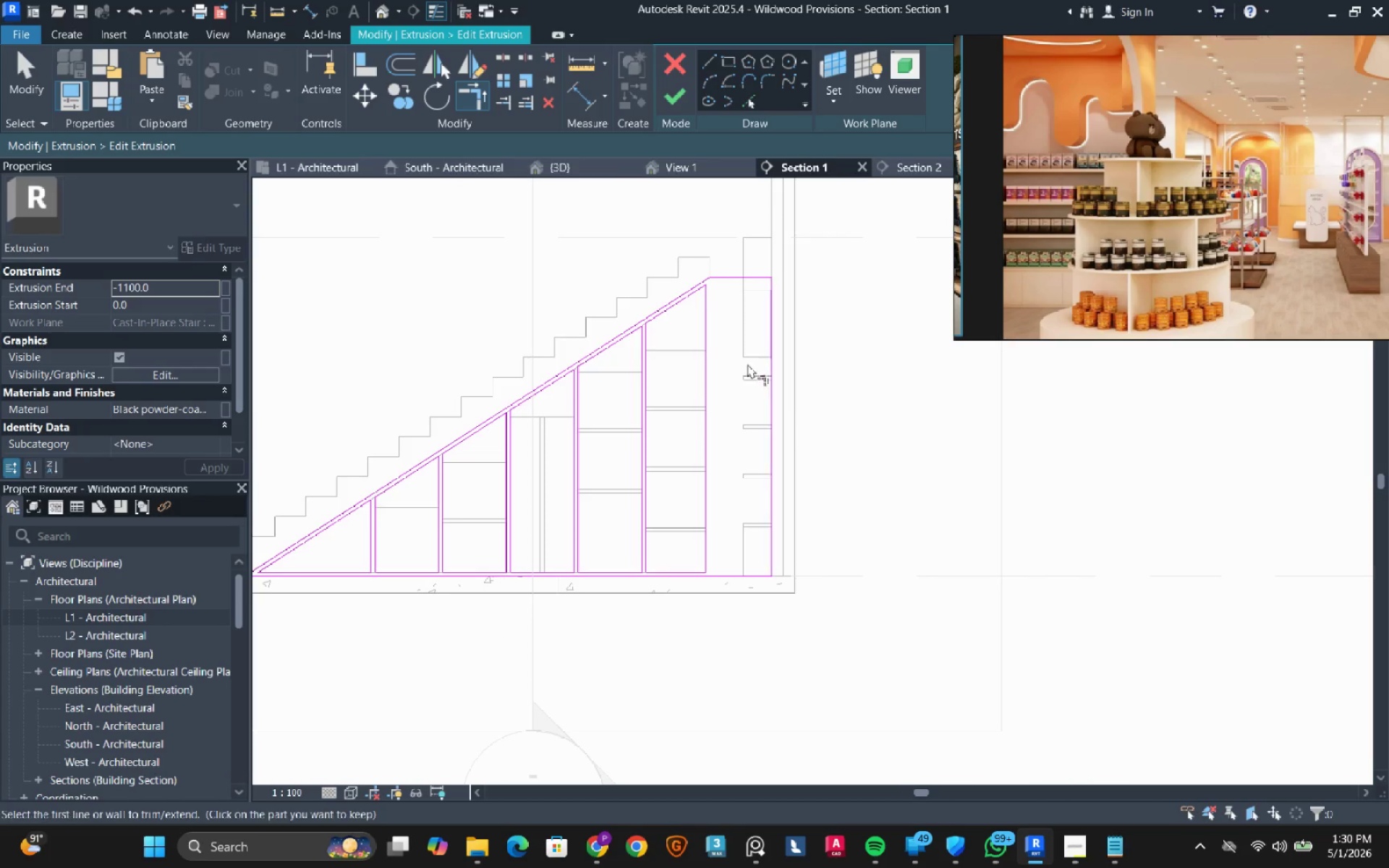 
key(Escape)
 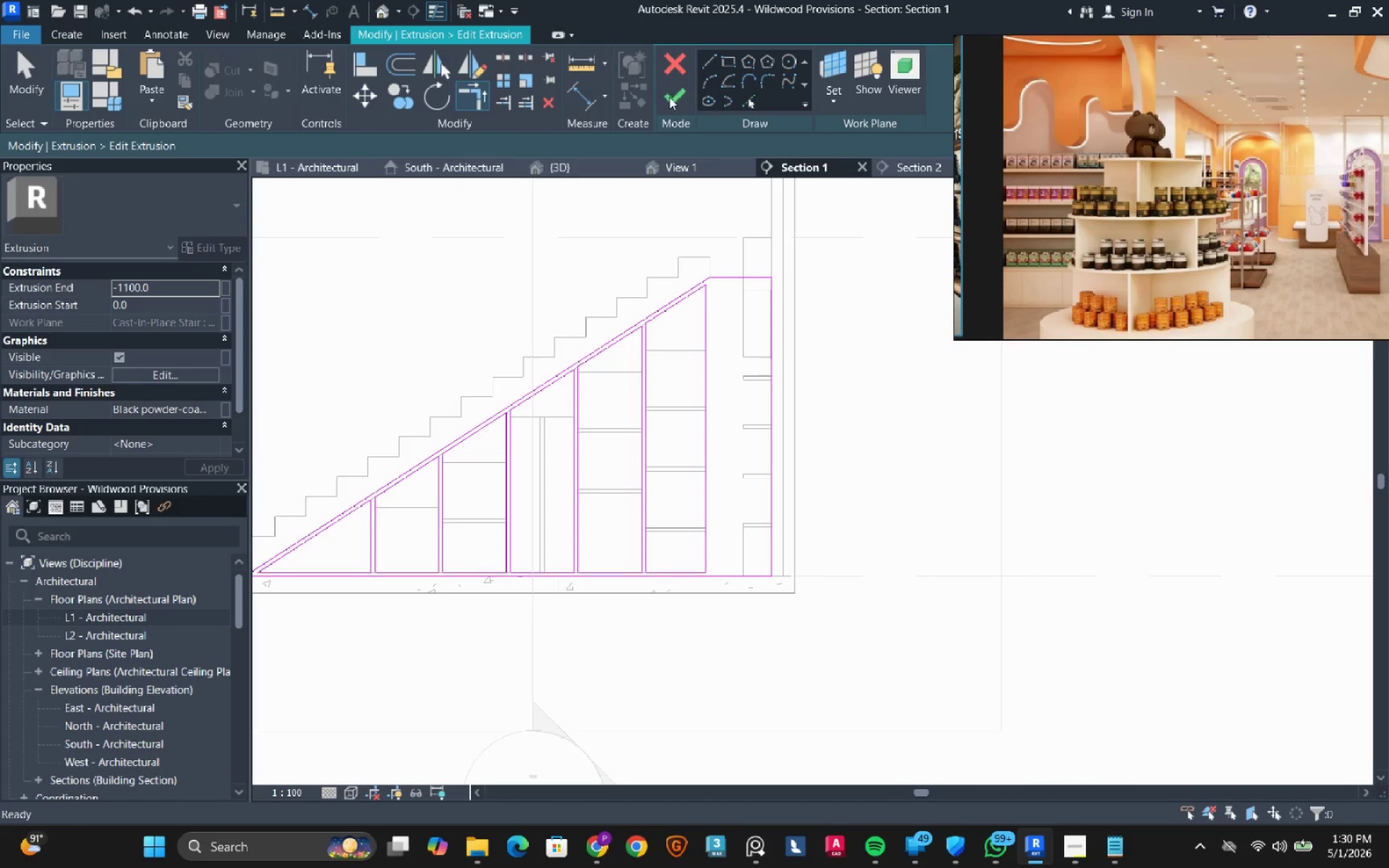 
left_click([668, 91])
 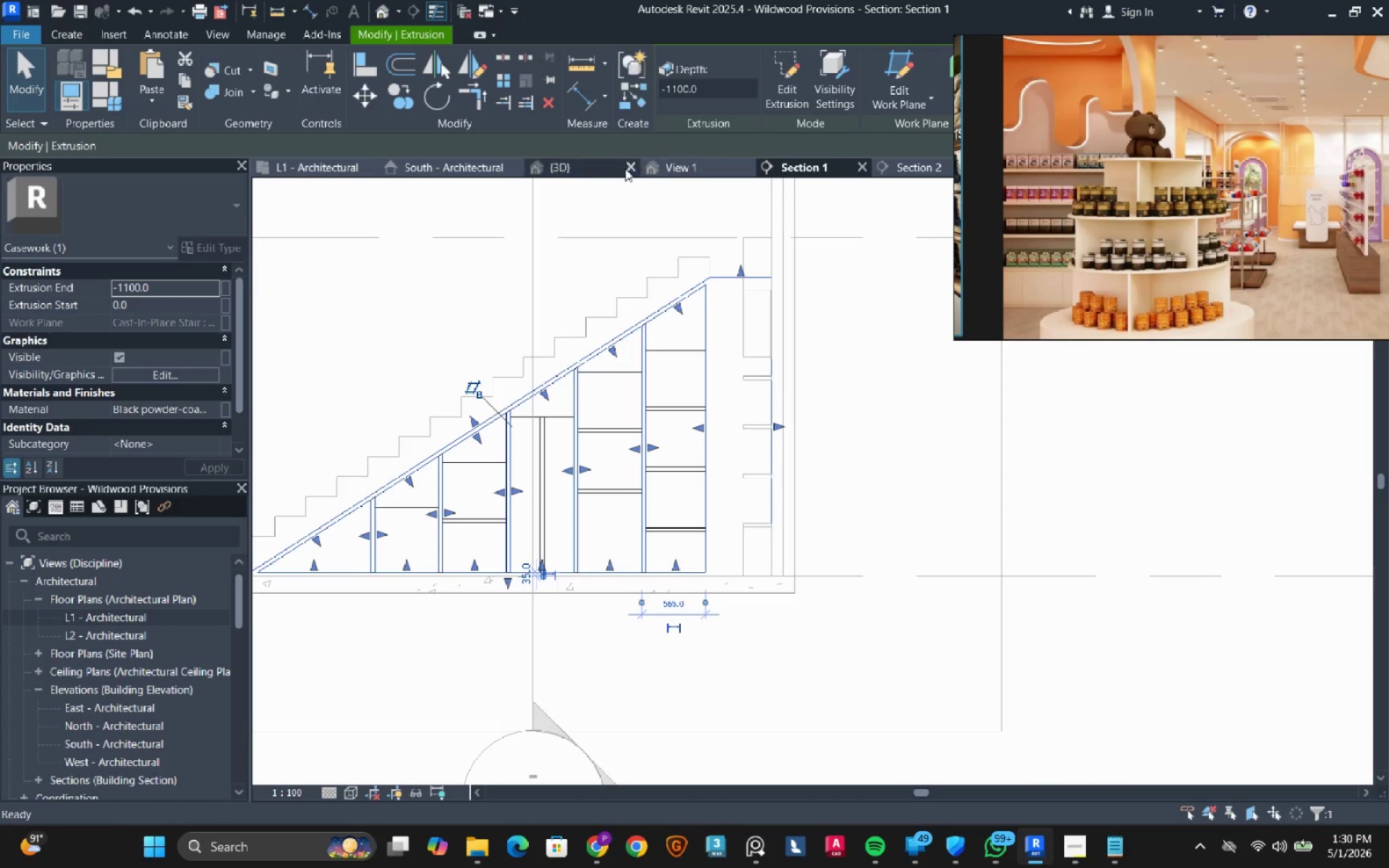 
left_click([600, 169])
 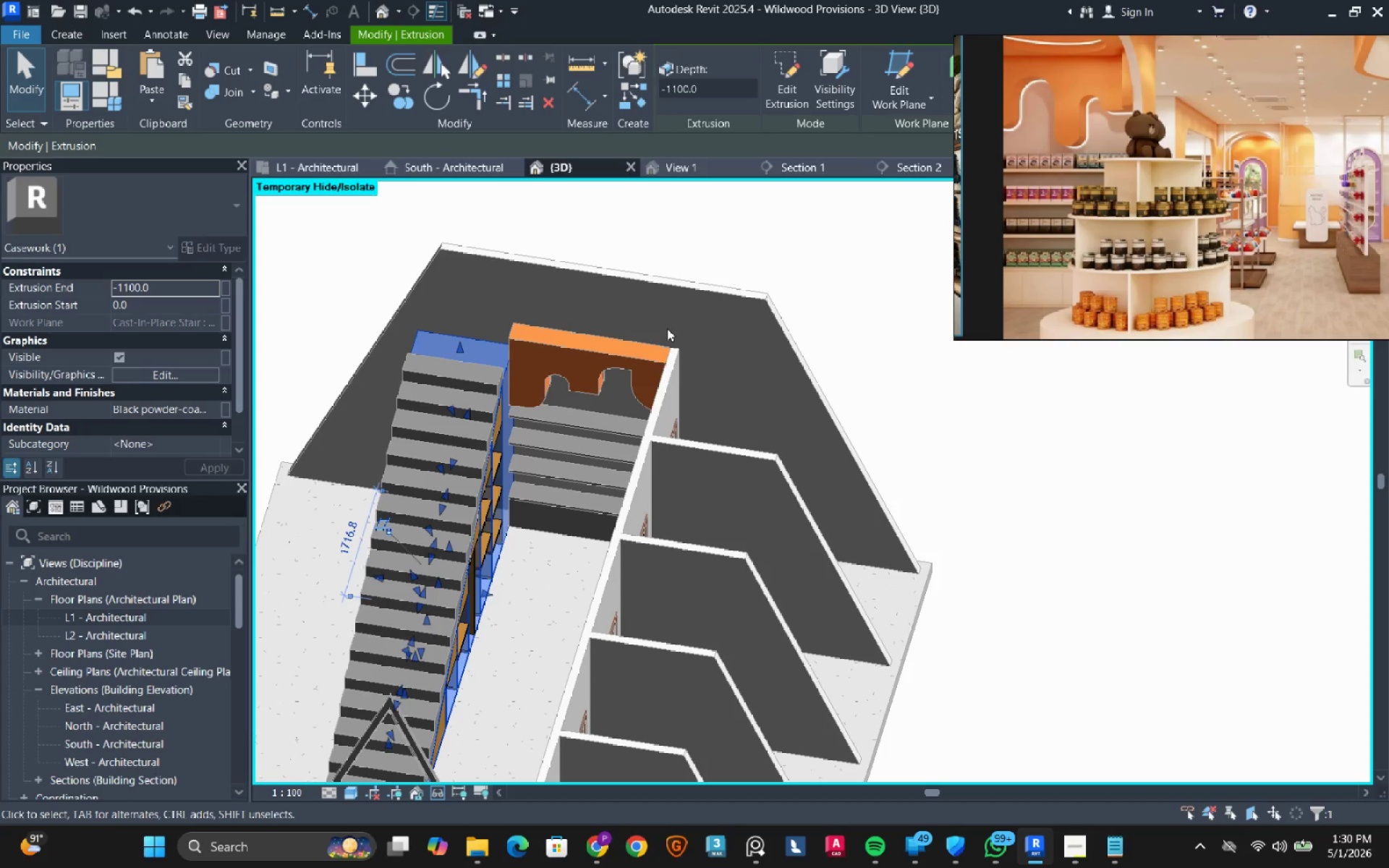 
key(Escape)
 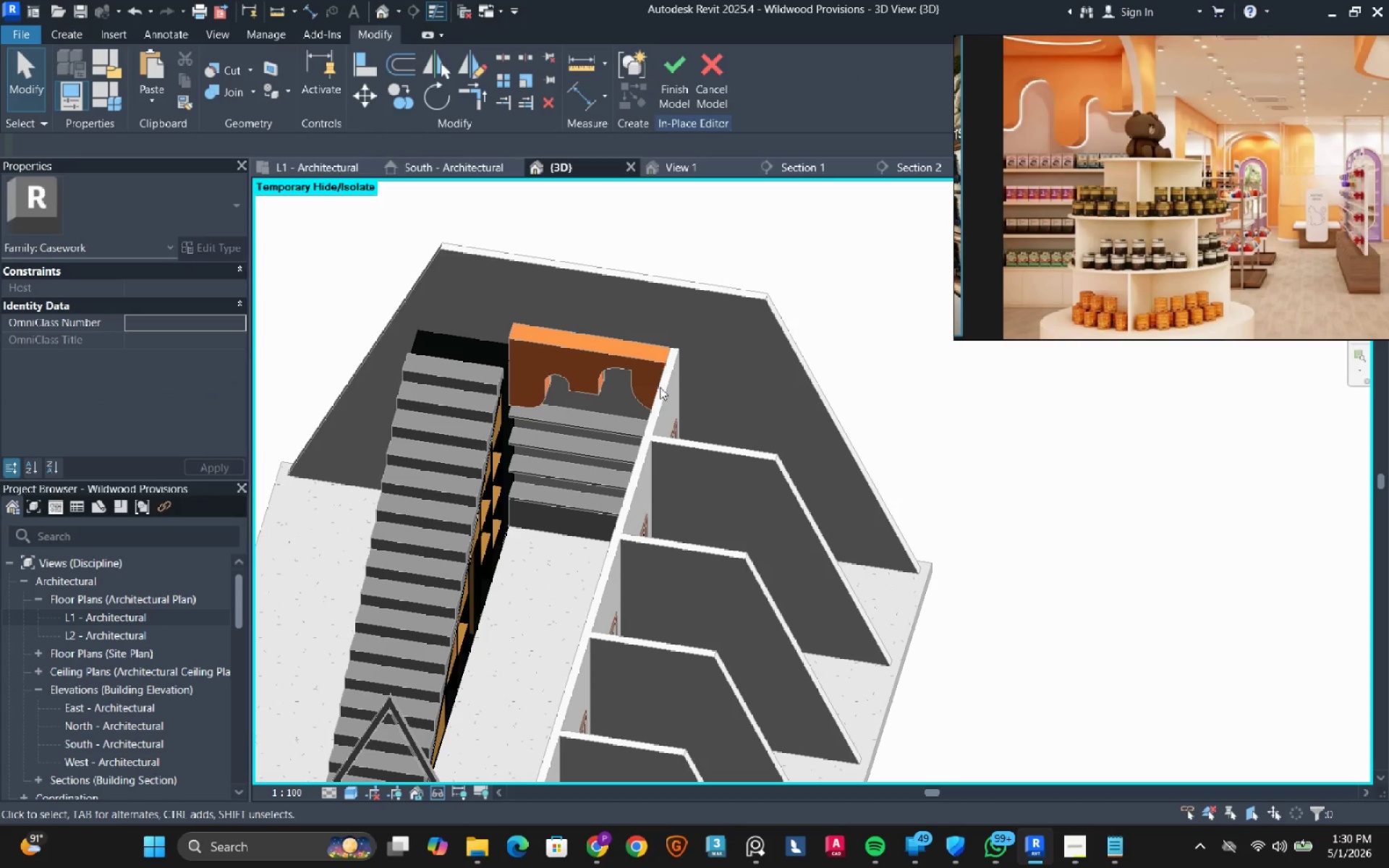 
hold_key(key=ShiftLeft, duration=2.92)
 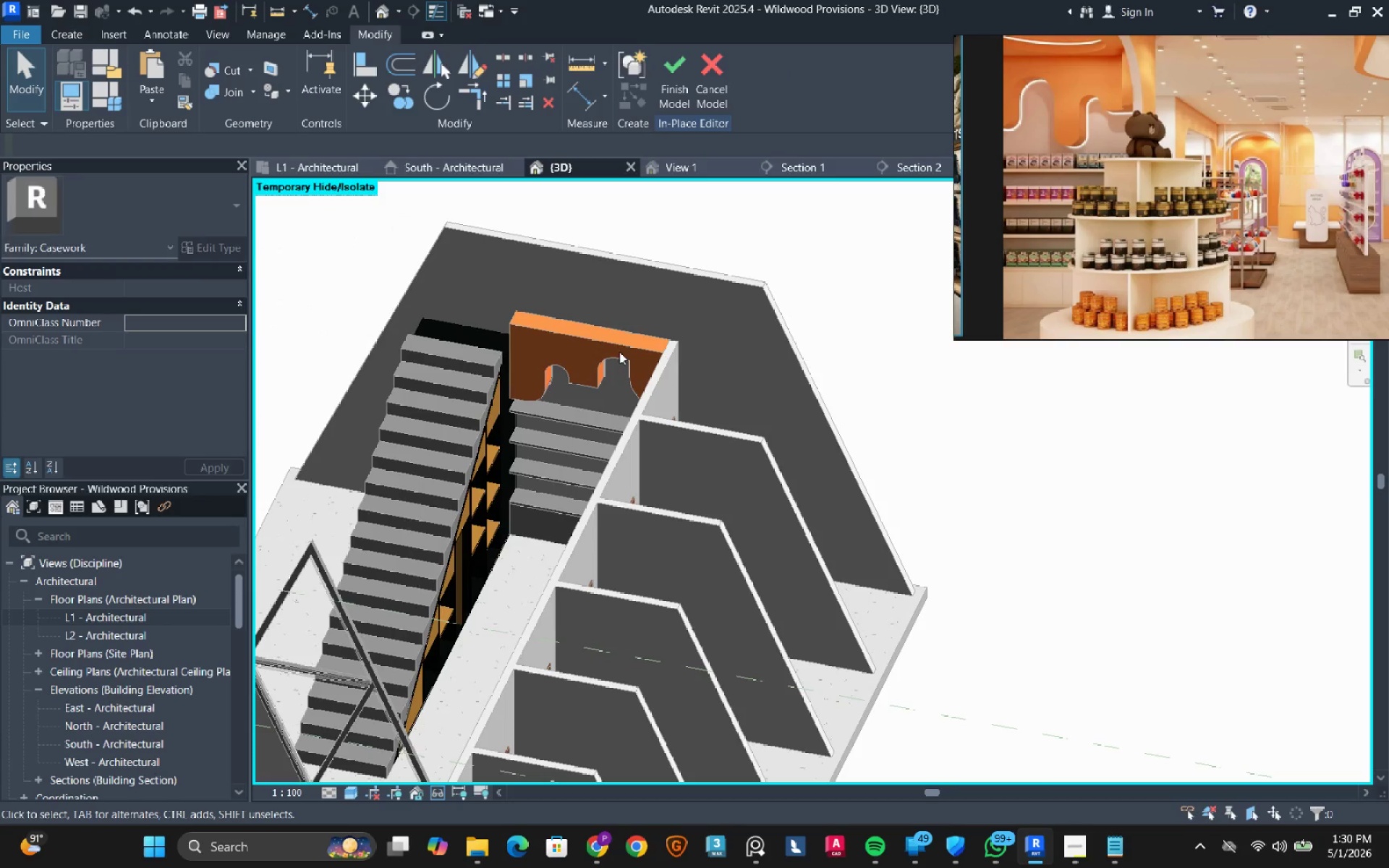 
key(Escape)
 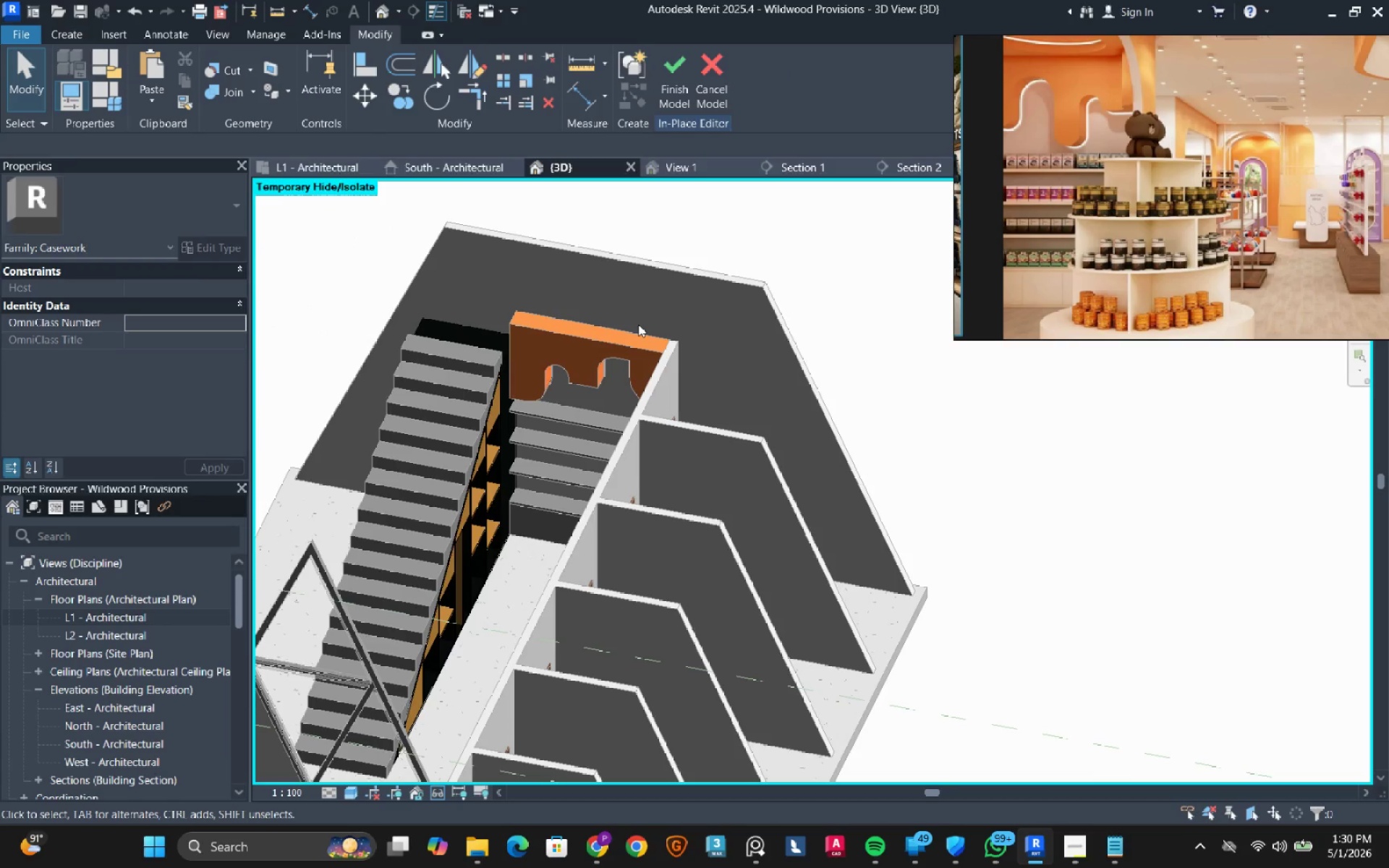 
hold_key(key=ShiftLeft, duration=1.61)
 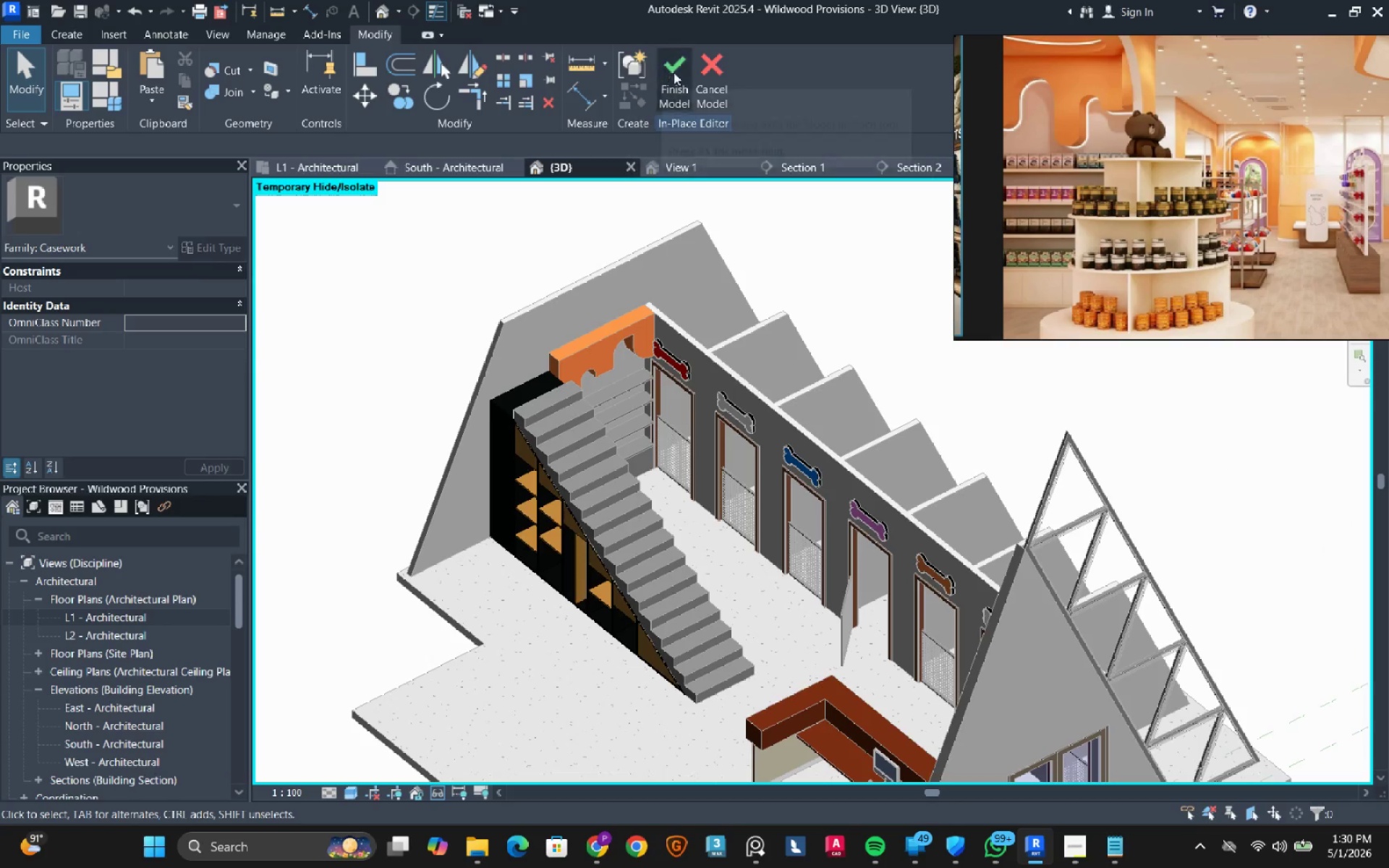 
scroll: coordinate [638, 329], scroll_direction: down, amount: 2.0
 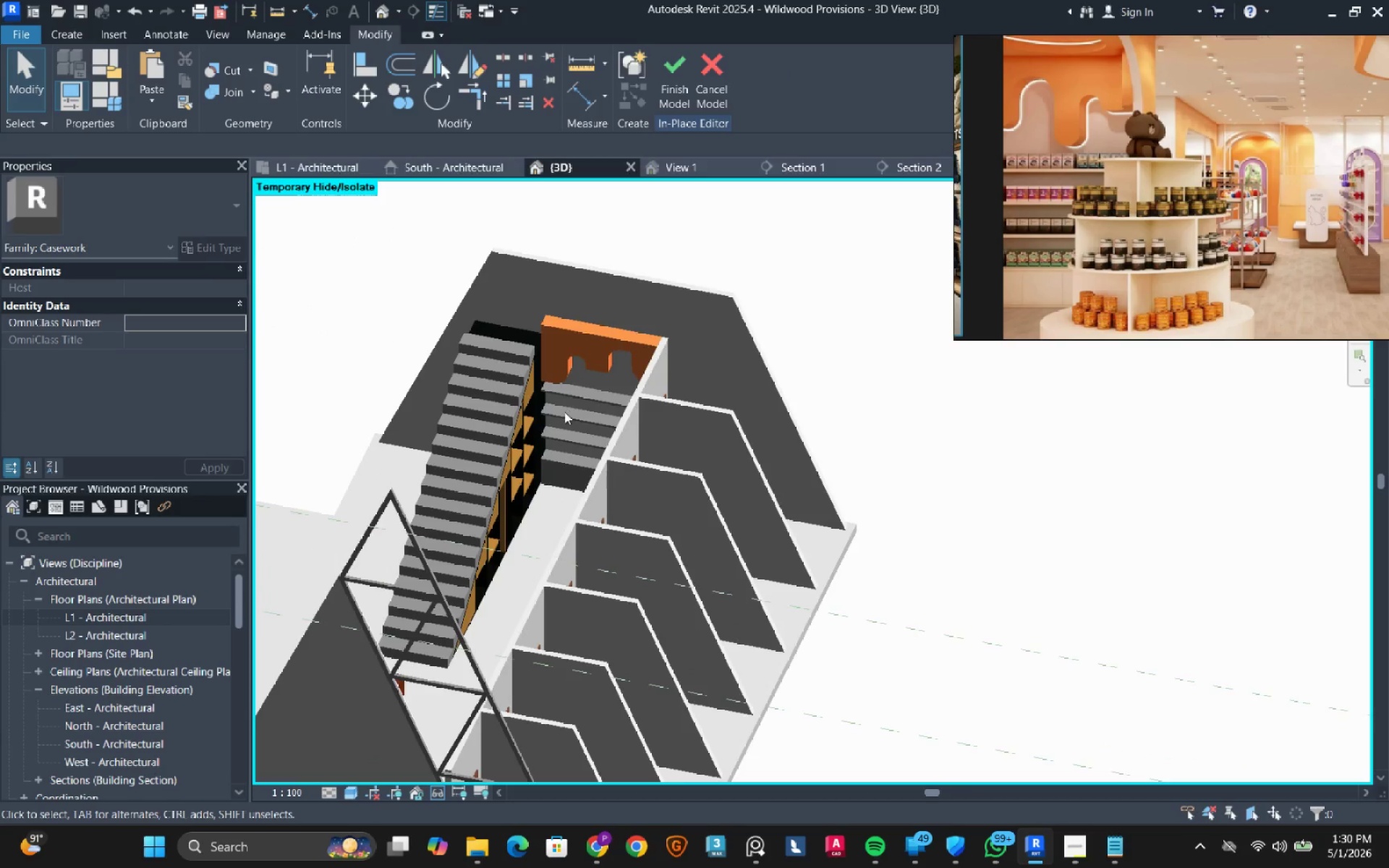 
left_click([680, 75])
 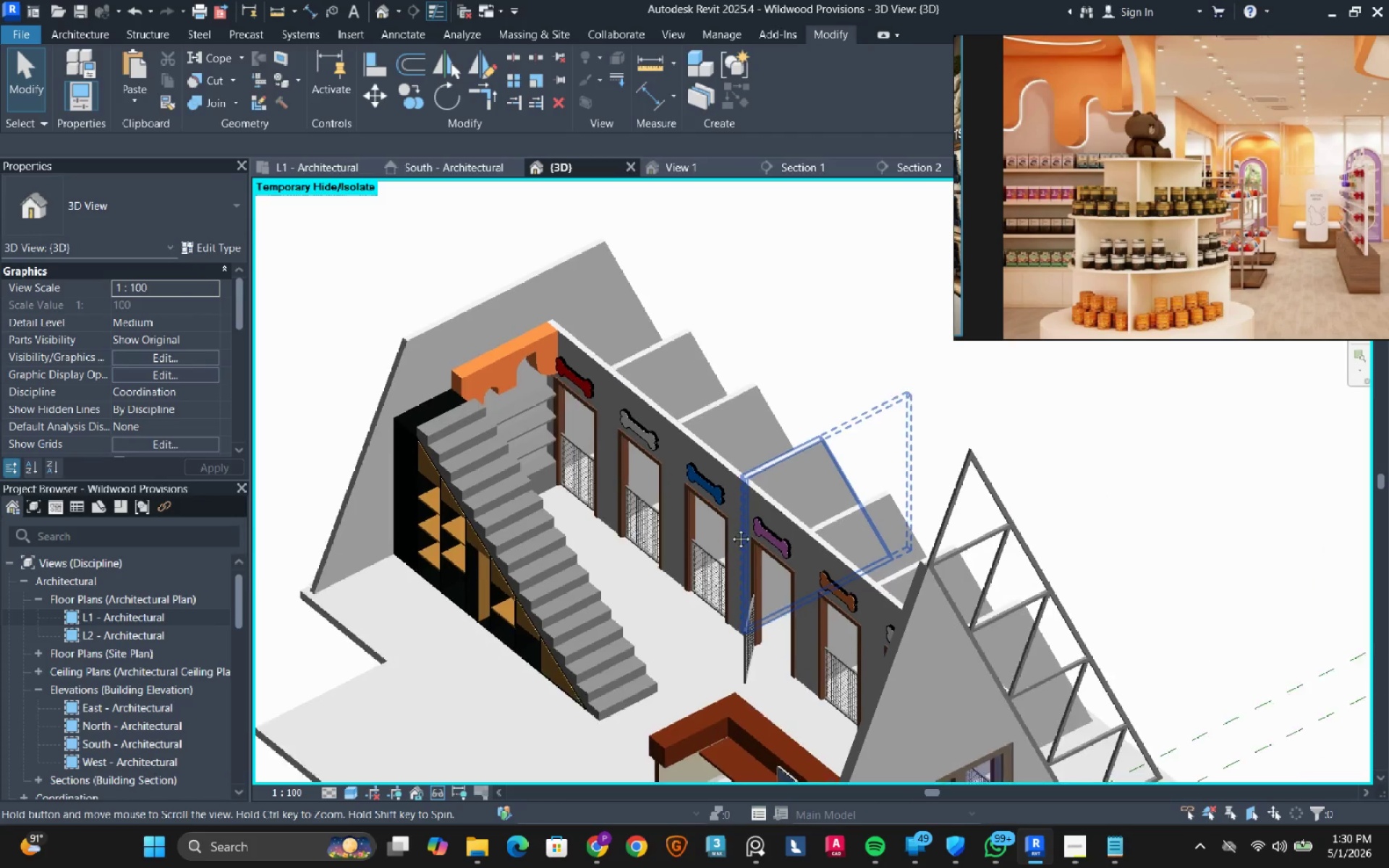 
hold_key(key=ShiftLeft, duration=1.3)
 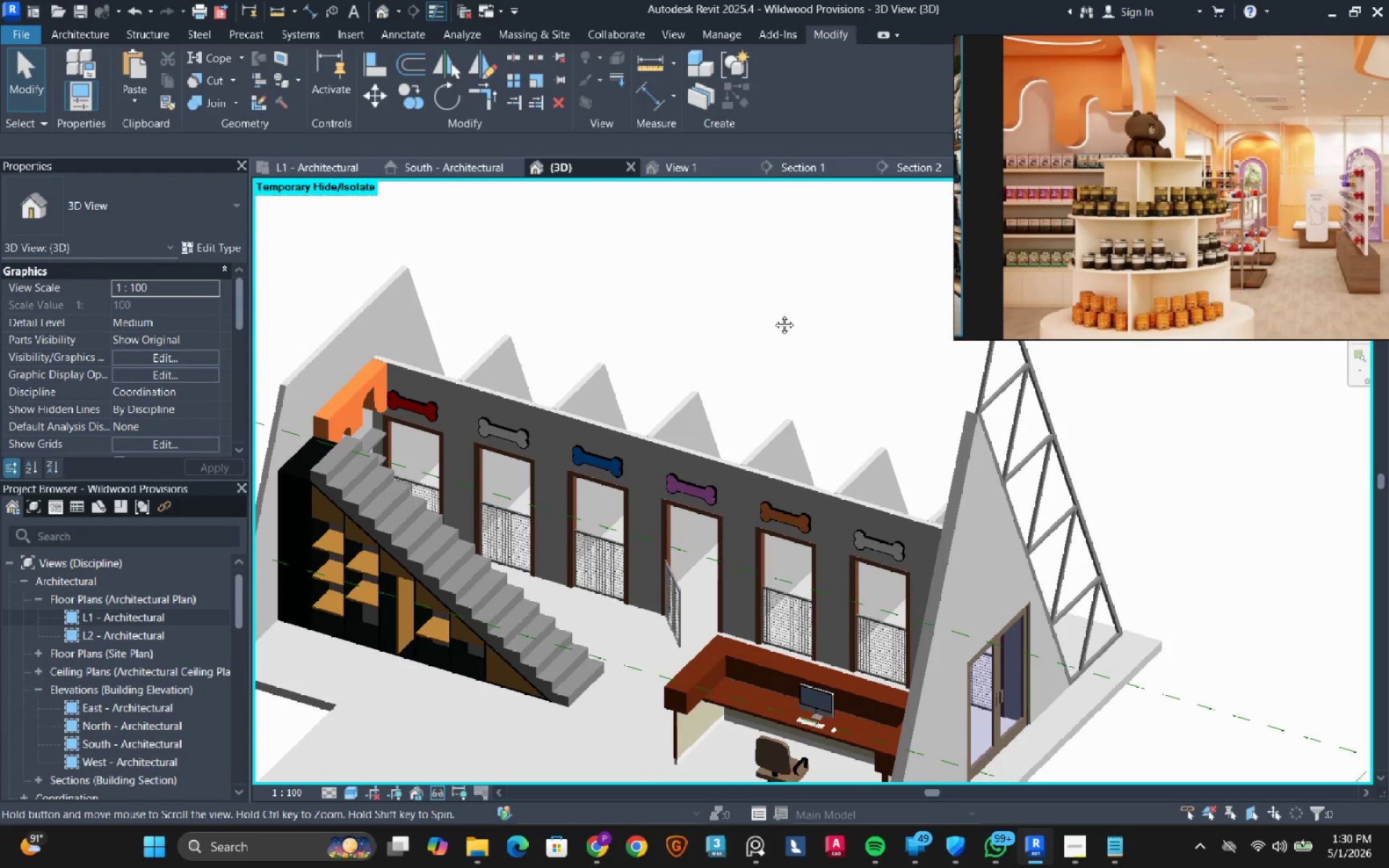 
left_click([1084, 846])